 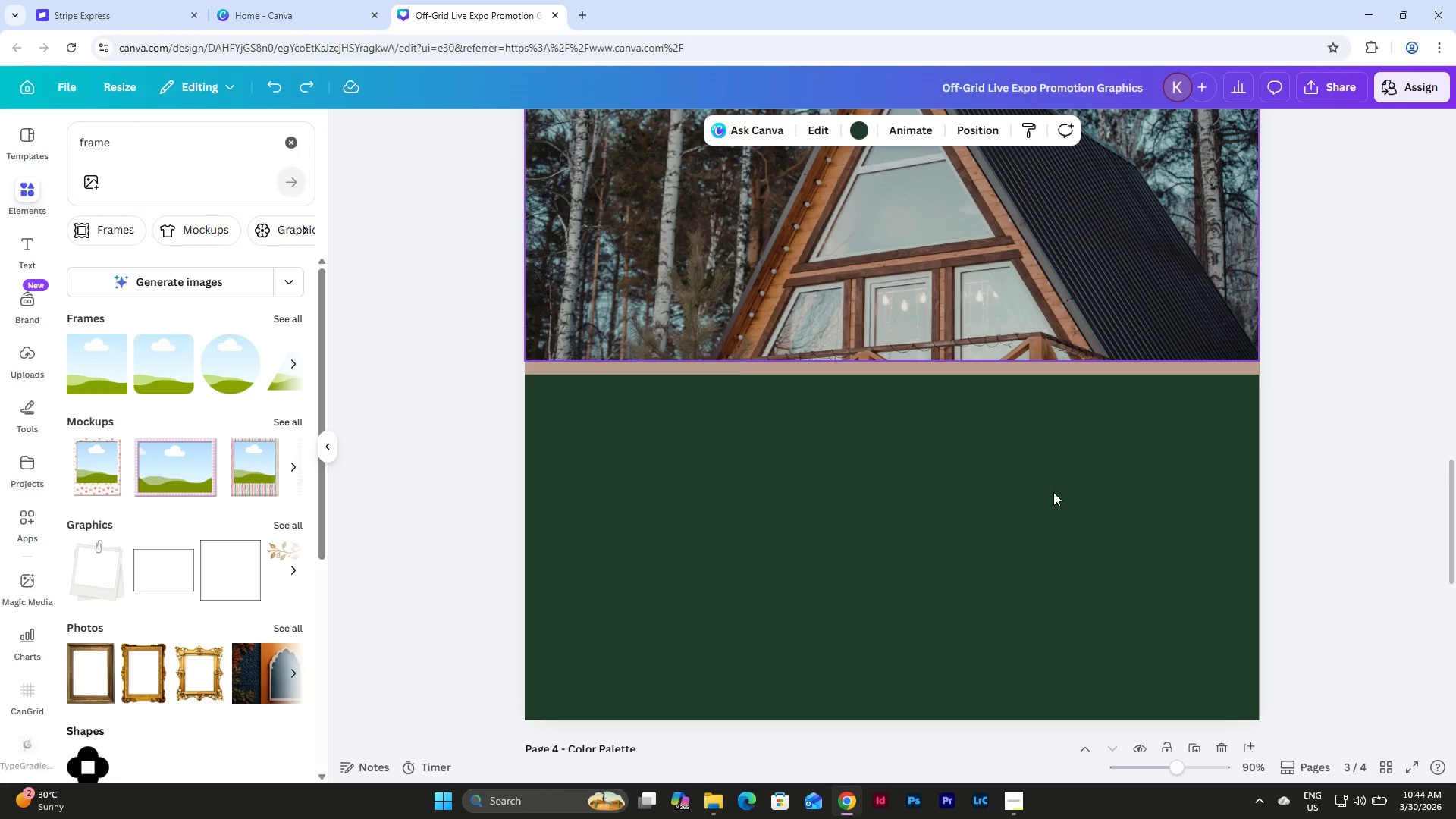 
scroll: coordinate [1038, 537], scroll_direction: down, amount: 1.0
 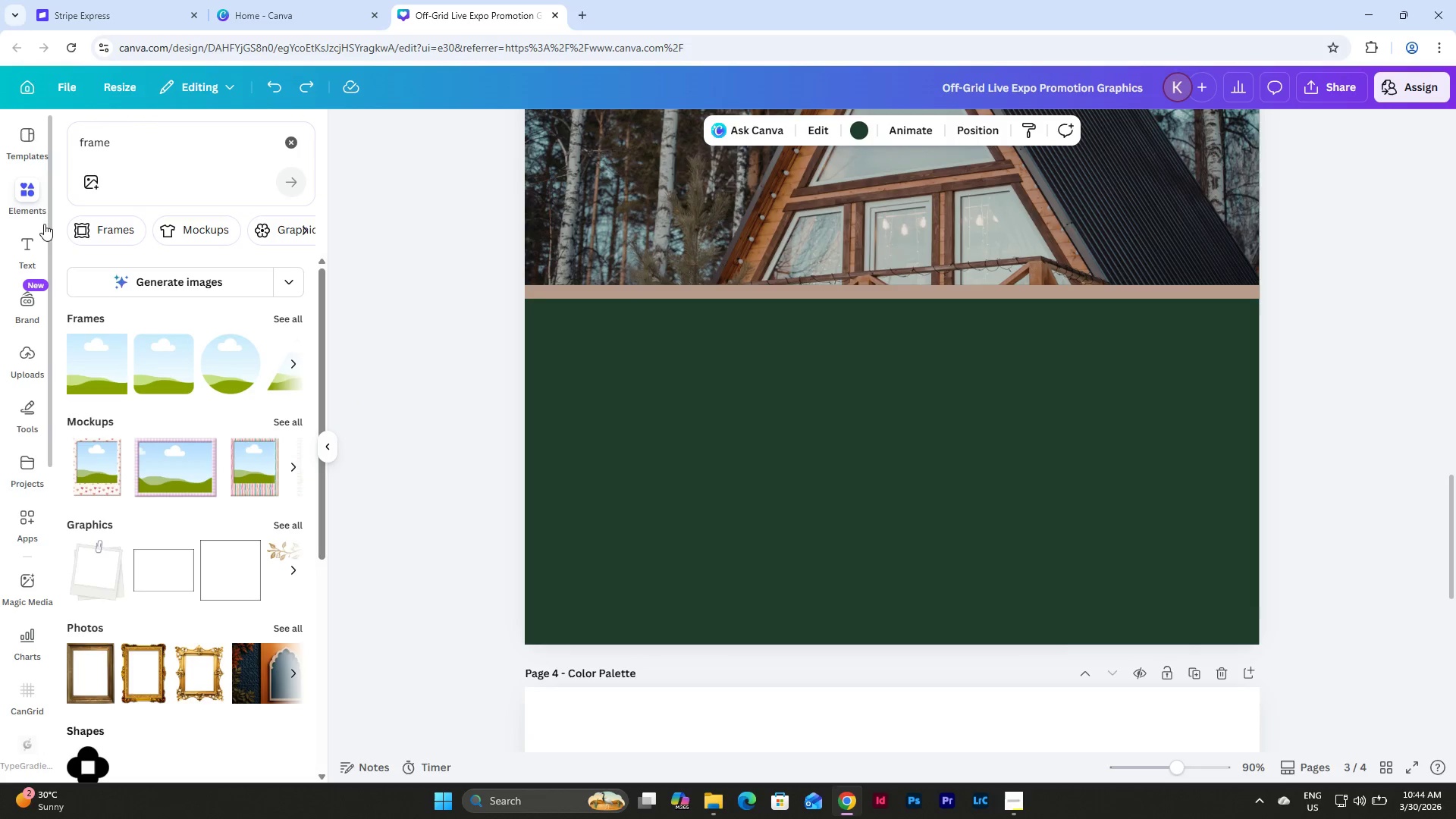 
scroll: coordinate [980, 428], scroll_direction: up, amount: 10.0
 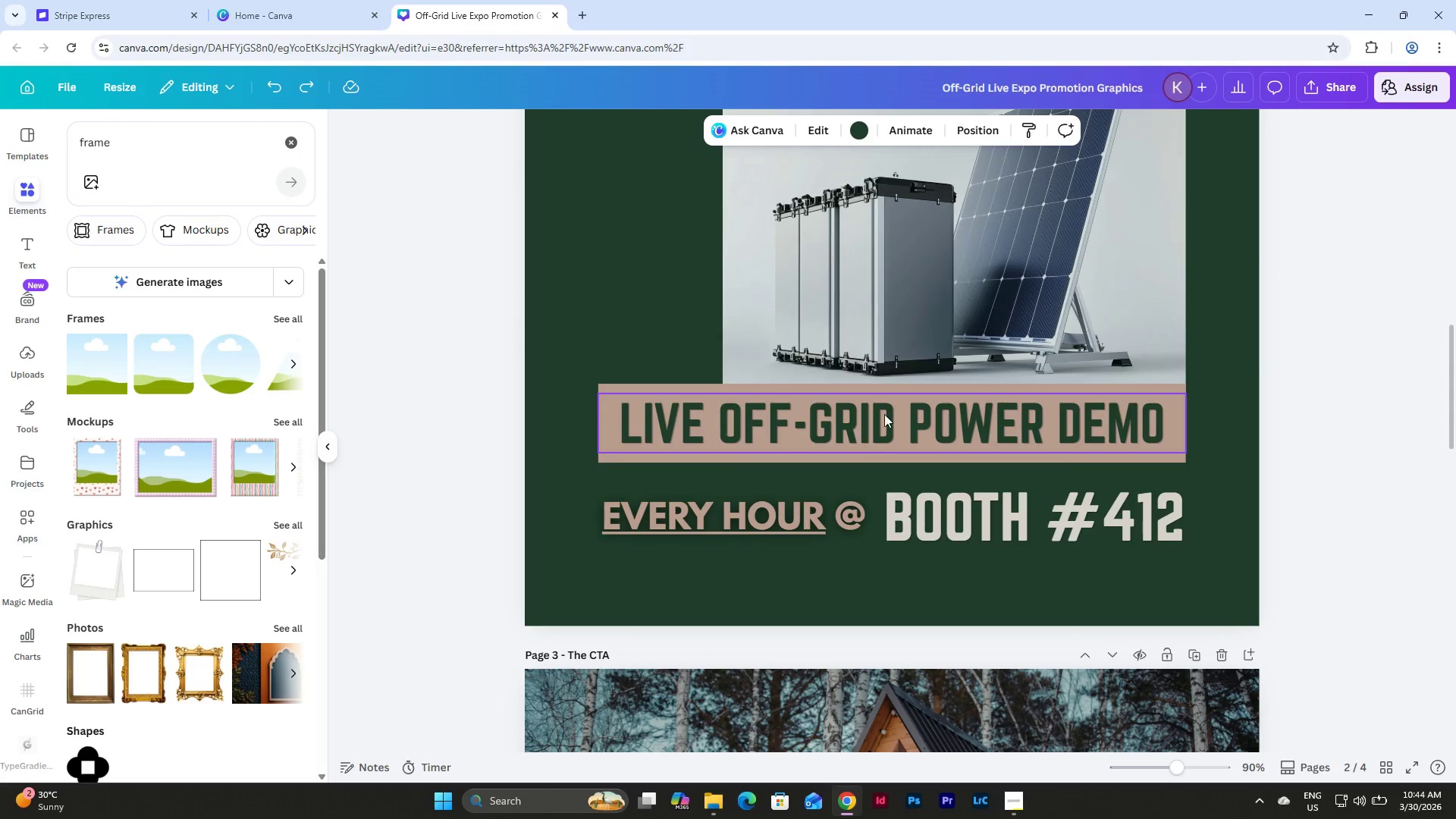 
left_click([883, 414])
 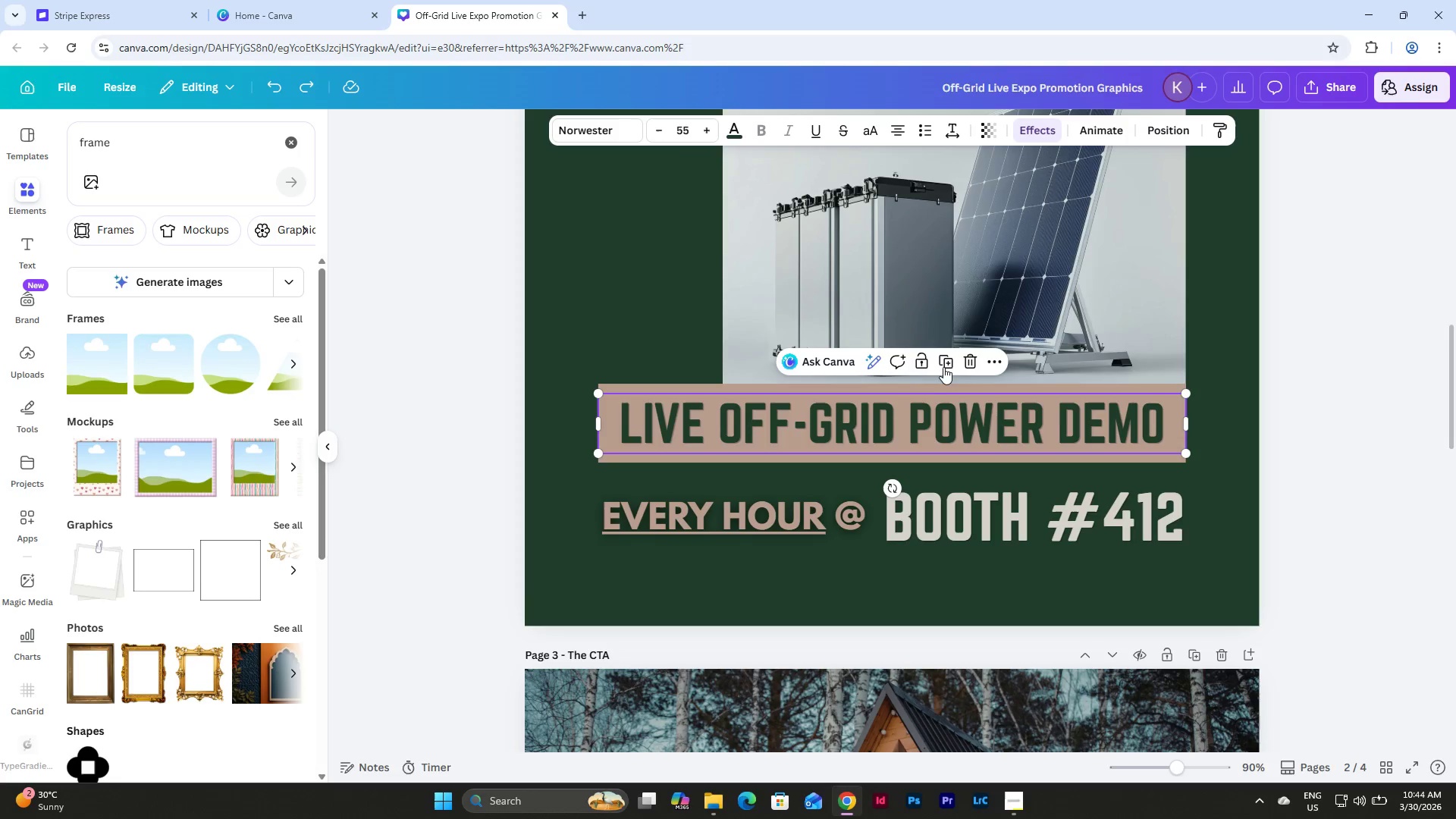 
left_click([947, 361])
 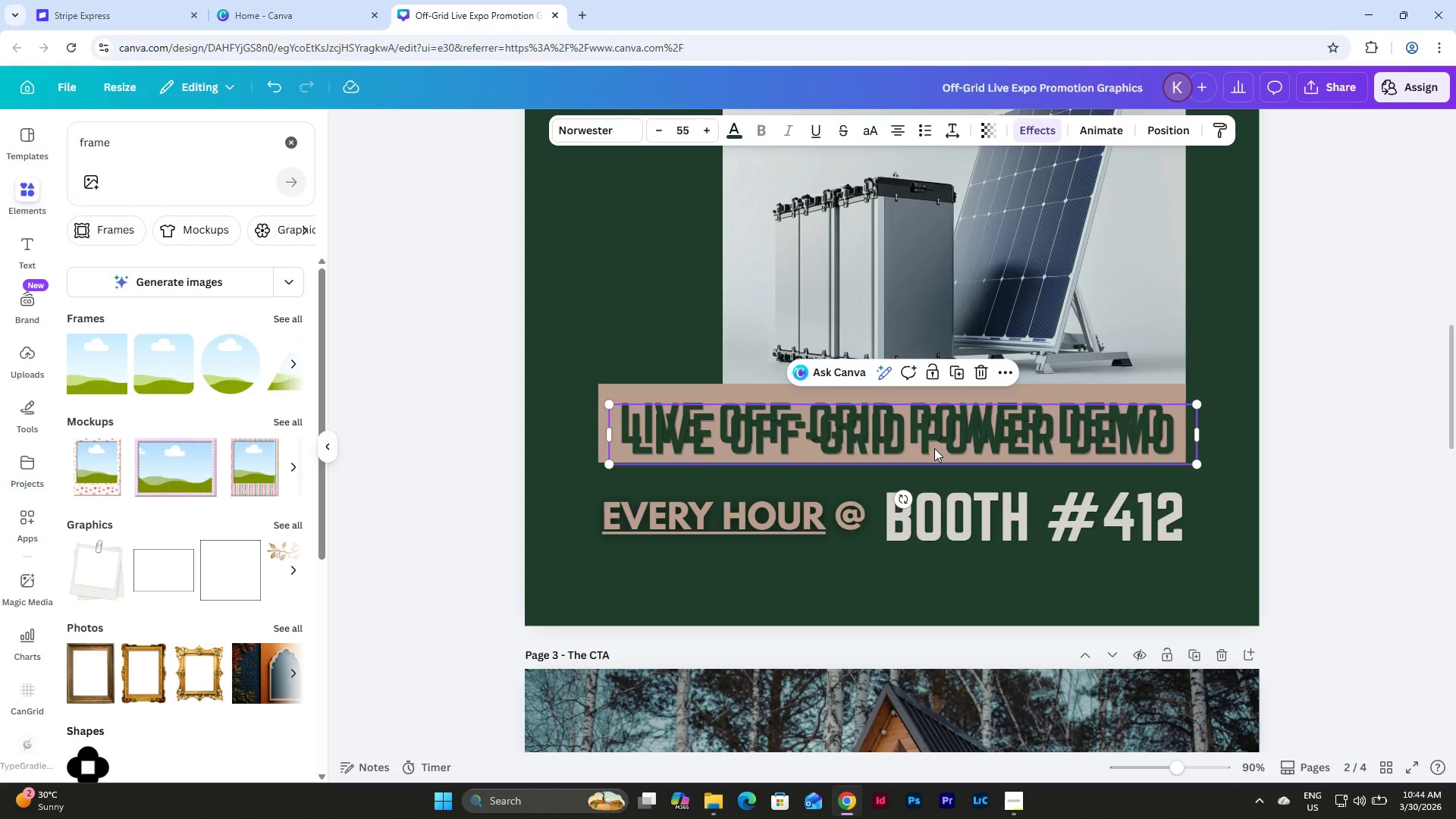 
left_click_drag(start_coordinate=[934, 448], to_coordinate=[930, 458])
 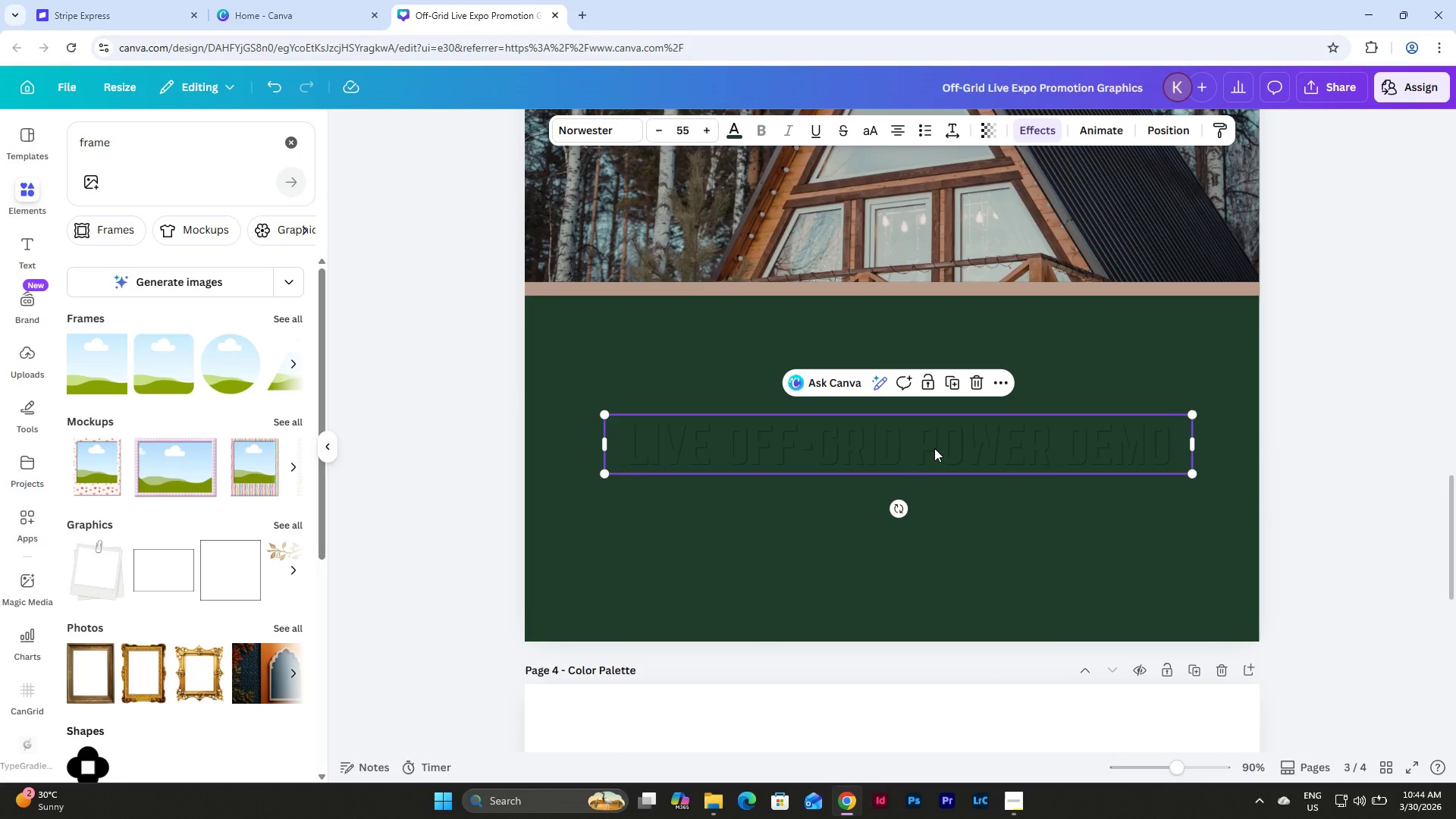 
scroll: coordinate [928, 490], scroll_direction: down, amount: 8.0
 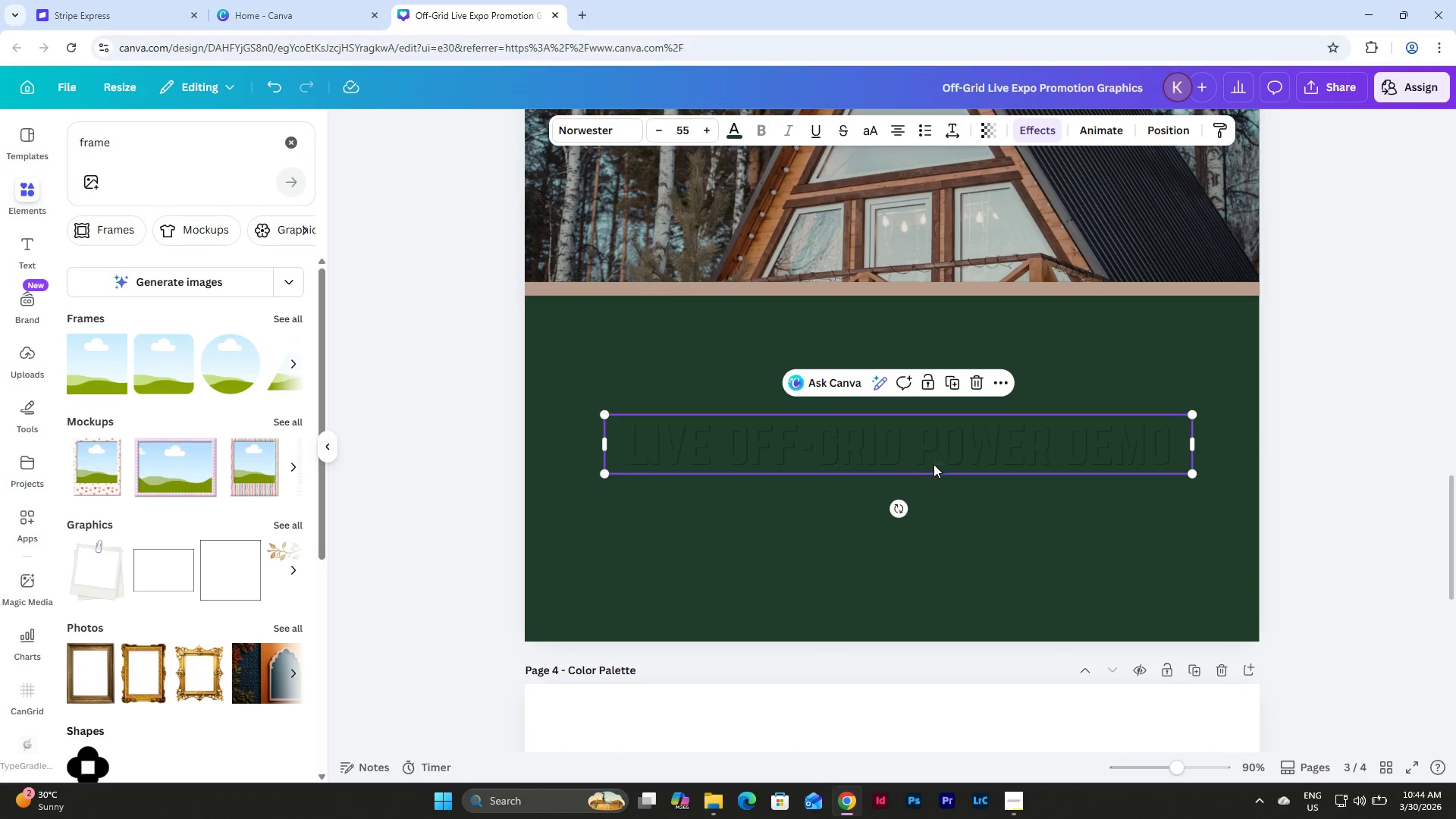 
left_click_drag(start_coordinate=[935, 431], to_coordinate=[927, 331])
 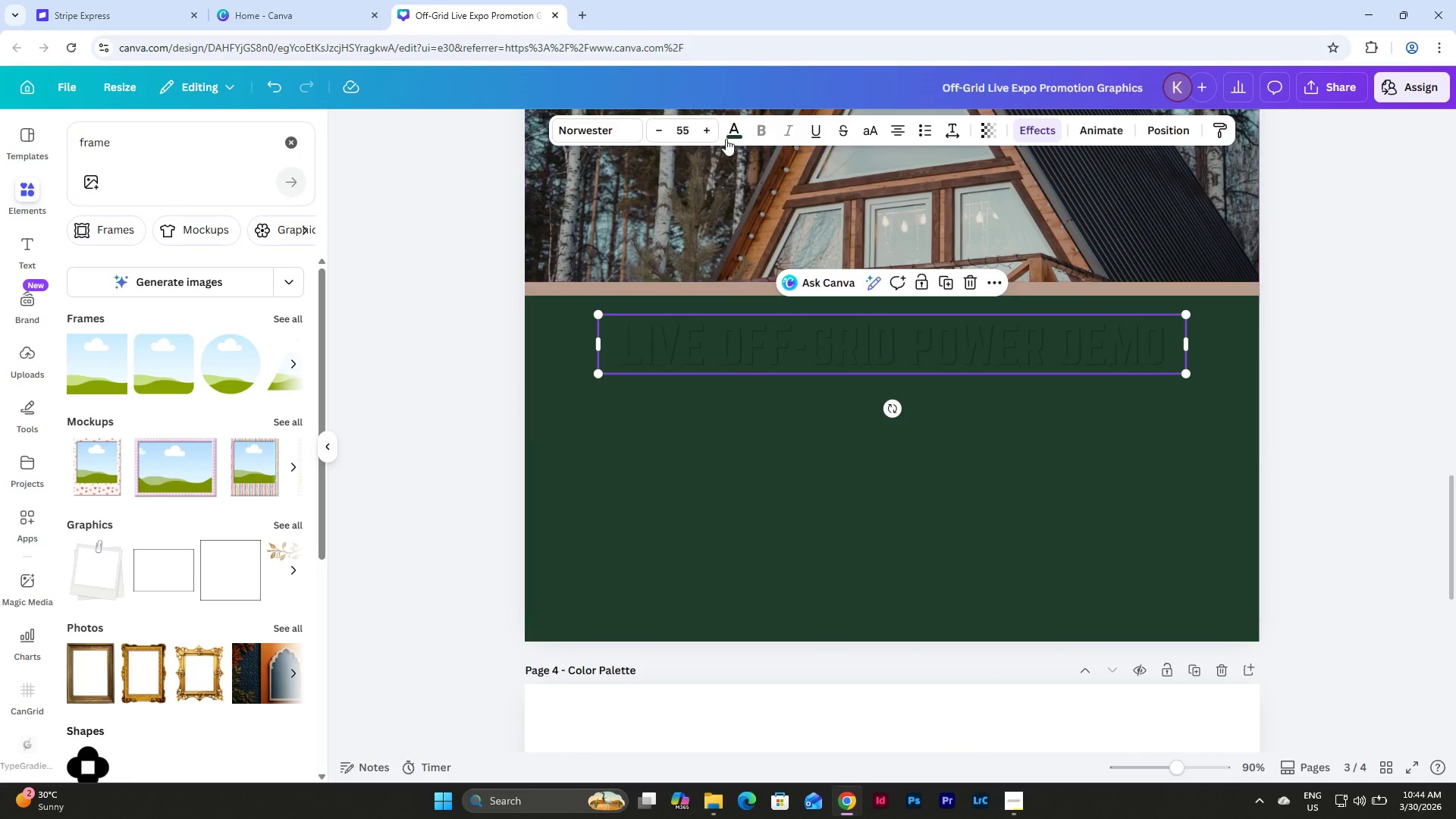 
left_click([739, 126])
 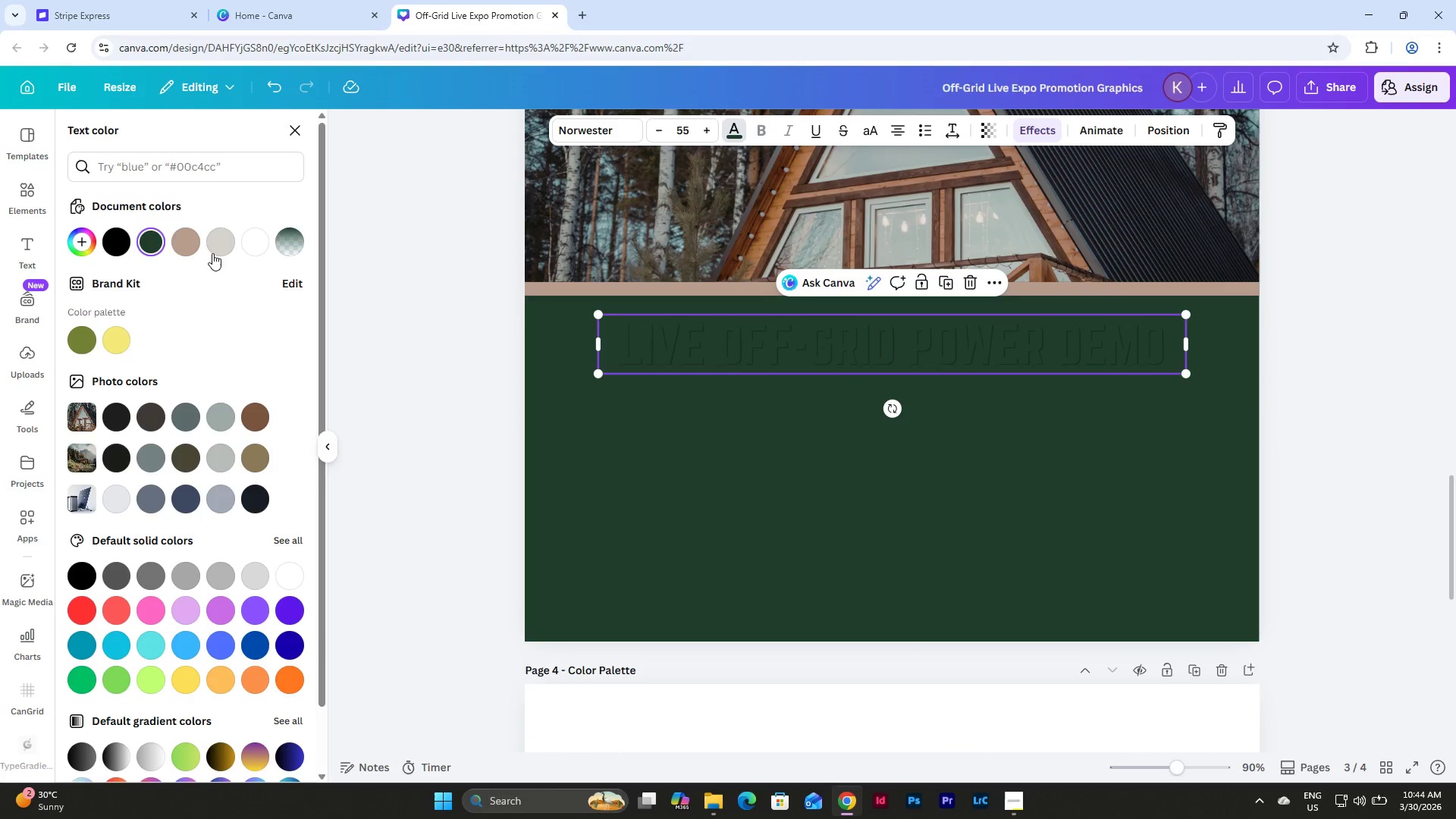 
left_click([222, 238])
 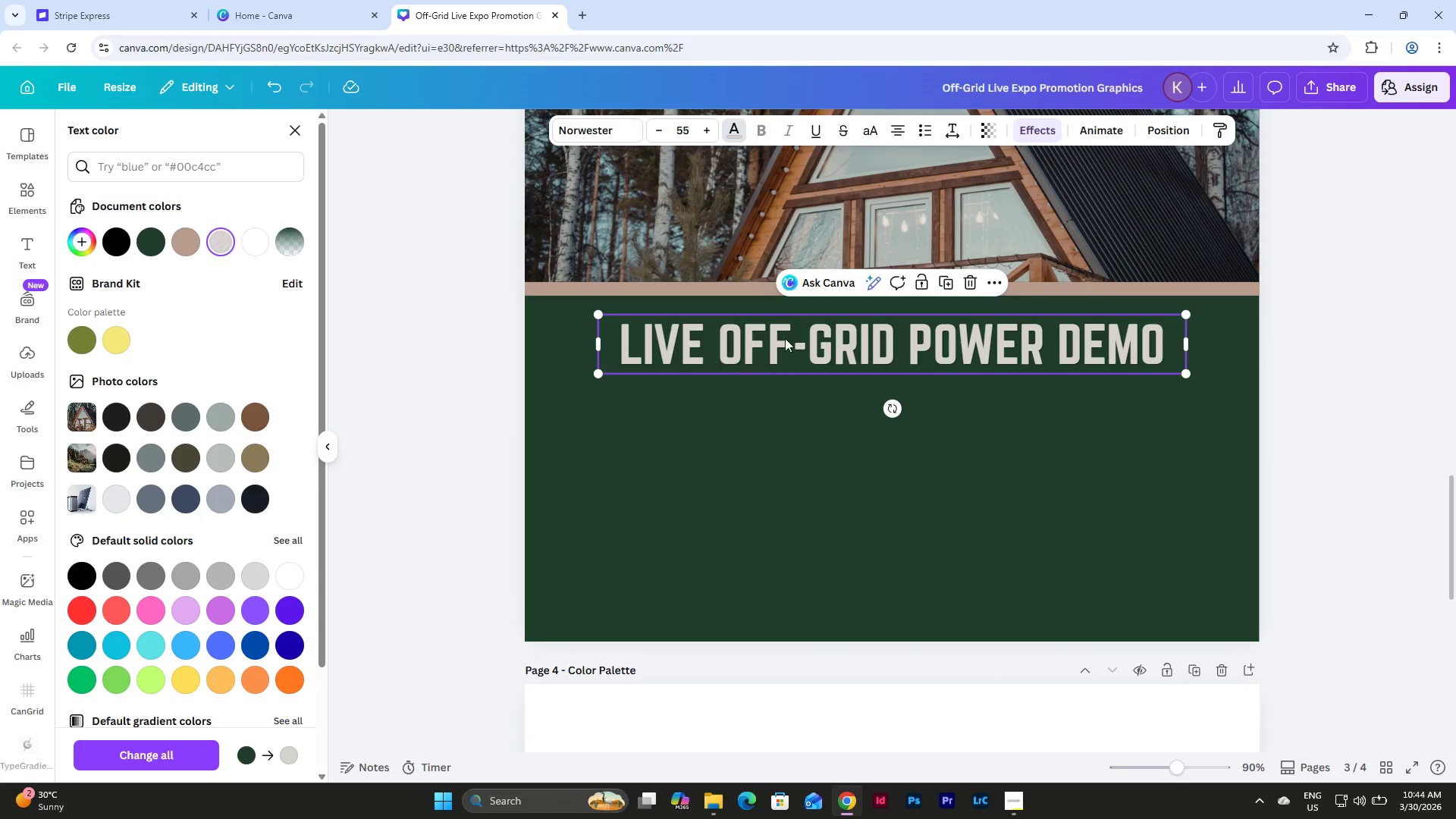 
left_click([817, 331])
 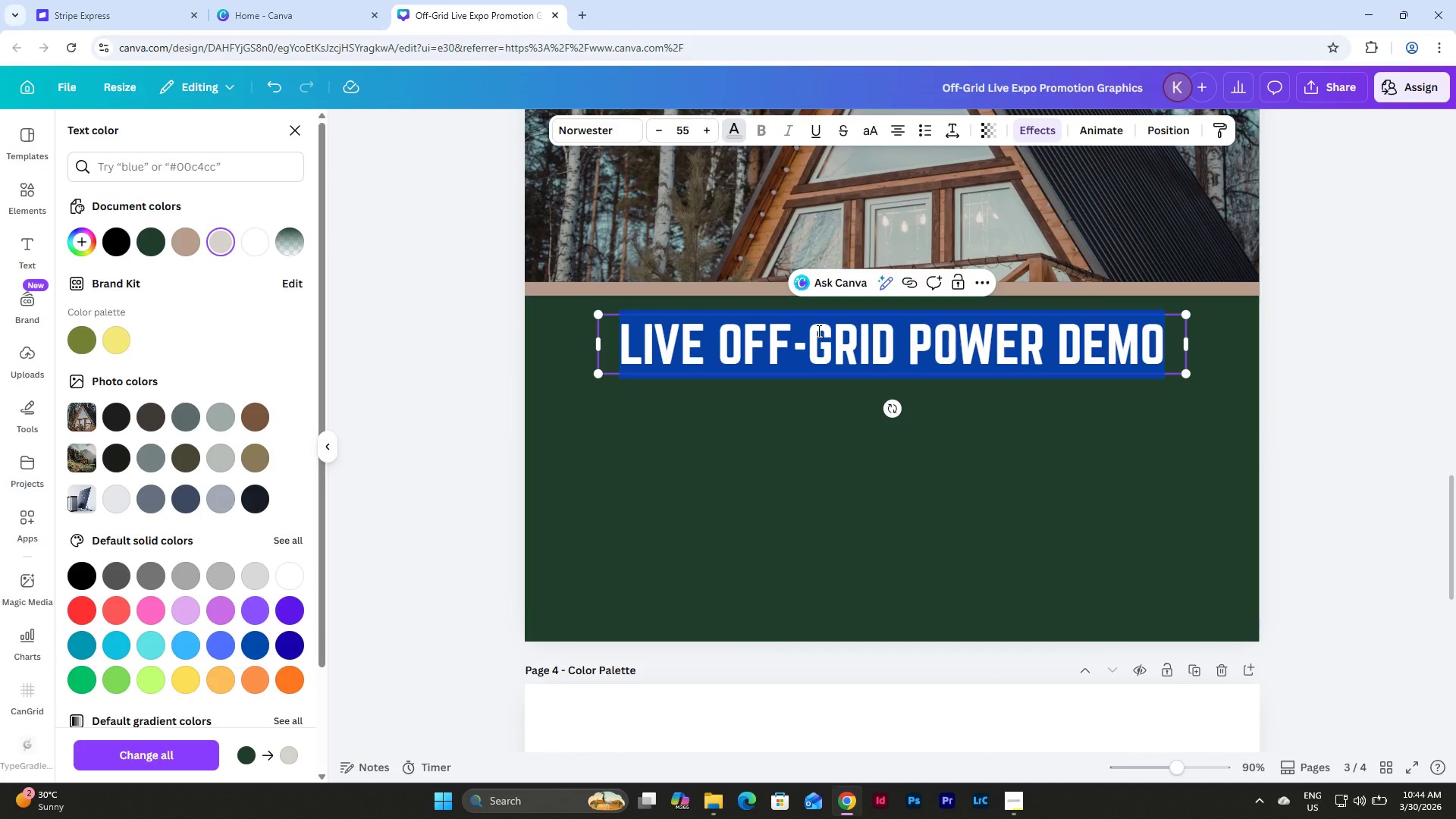 
type(SEE YOU THERE!)
 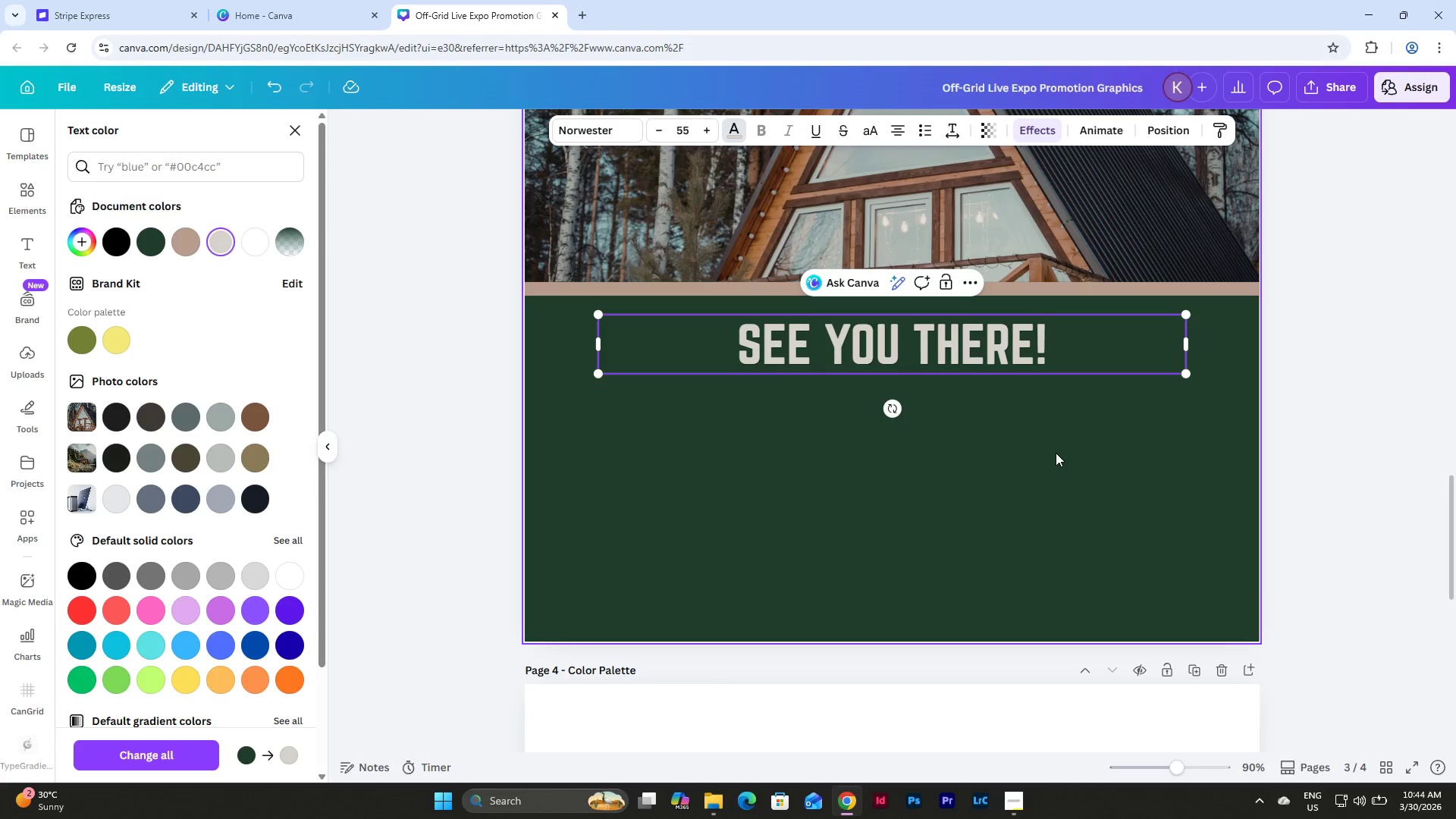 
left_click([1062, 463])
 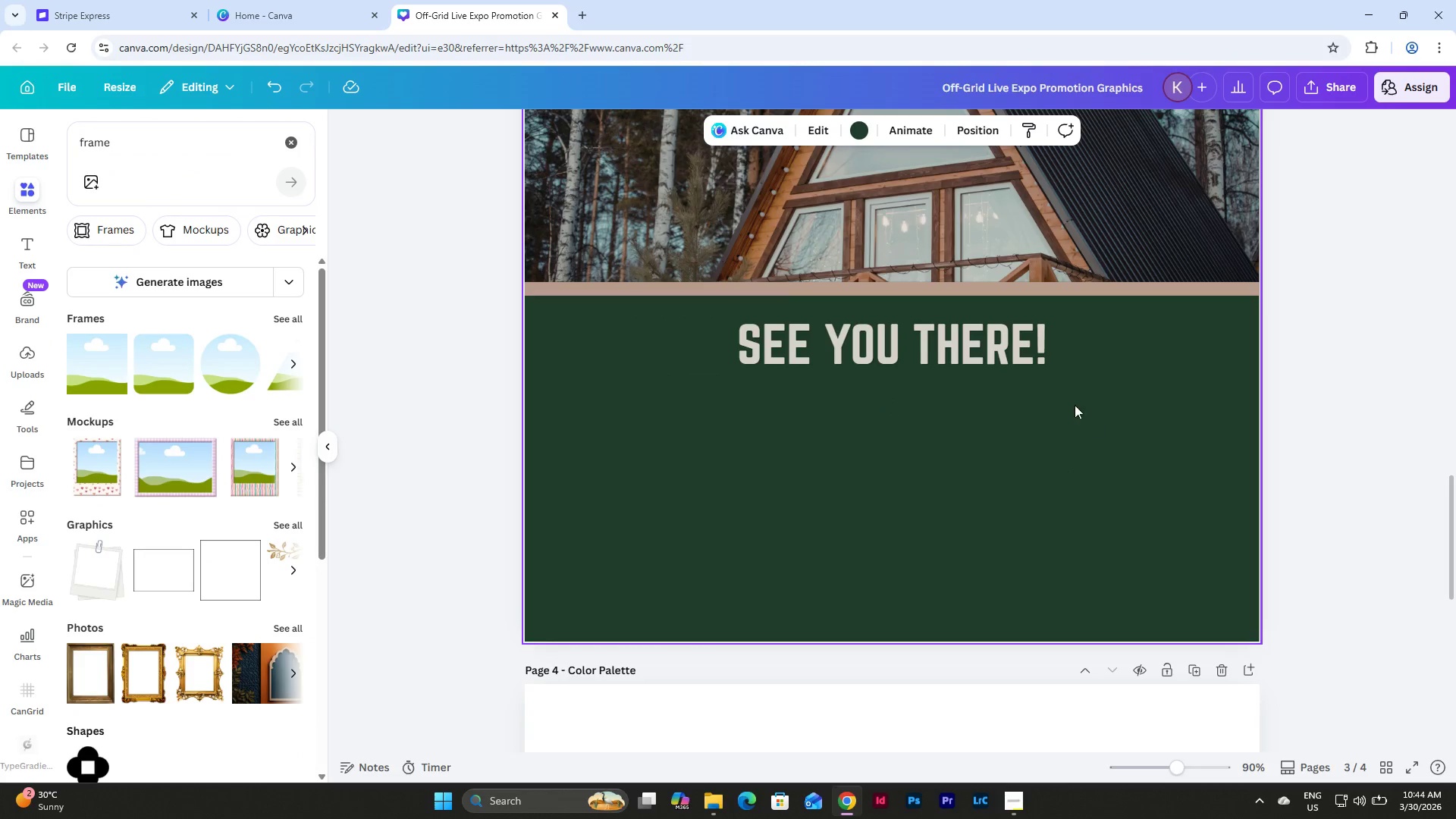 
left_click([992, 369])
 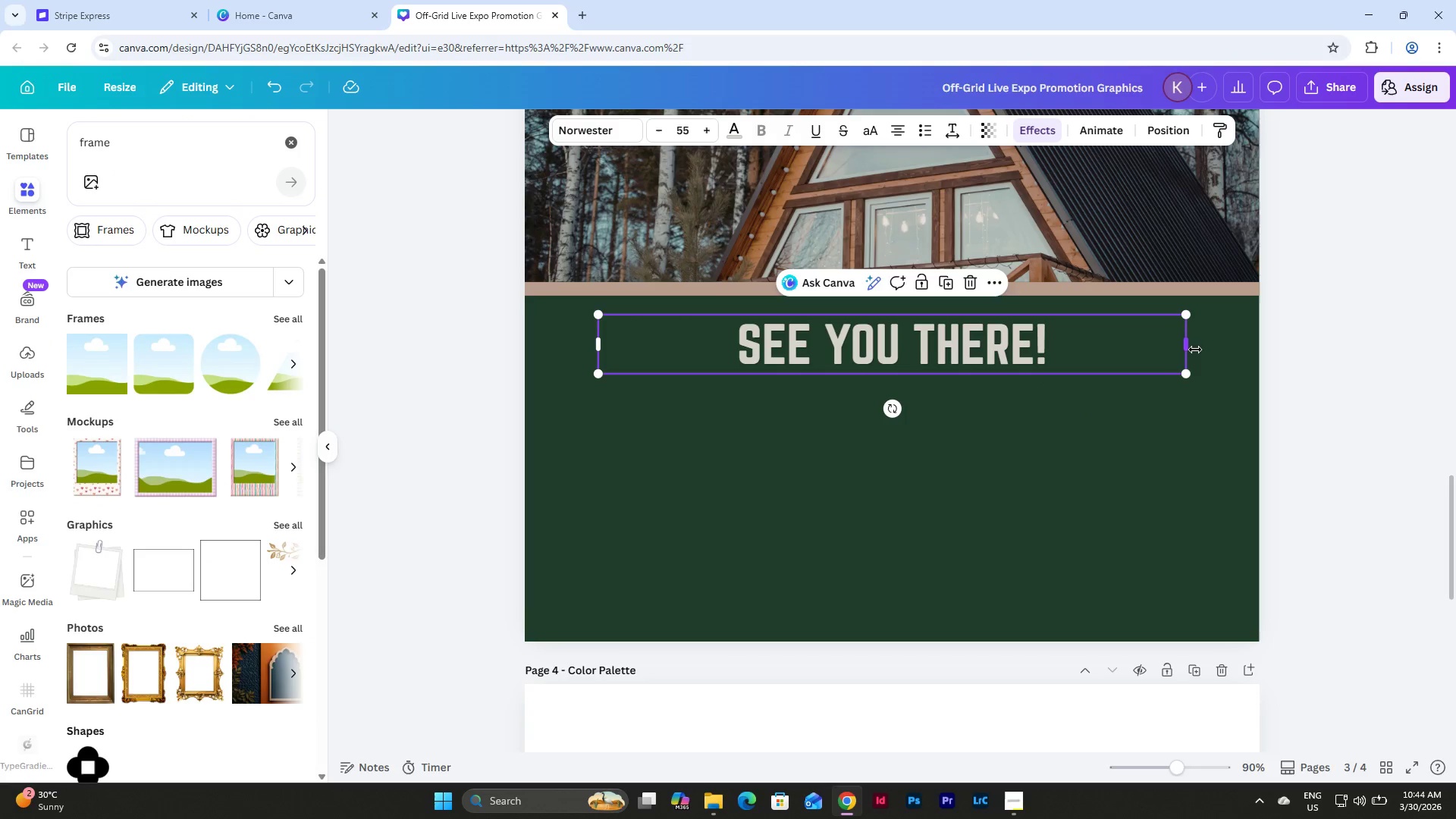 
left_click_drag(start_coordinate=[1191, 347], to_coordinate=[928, 371])
 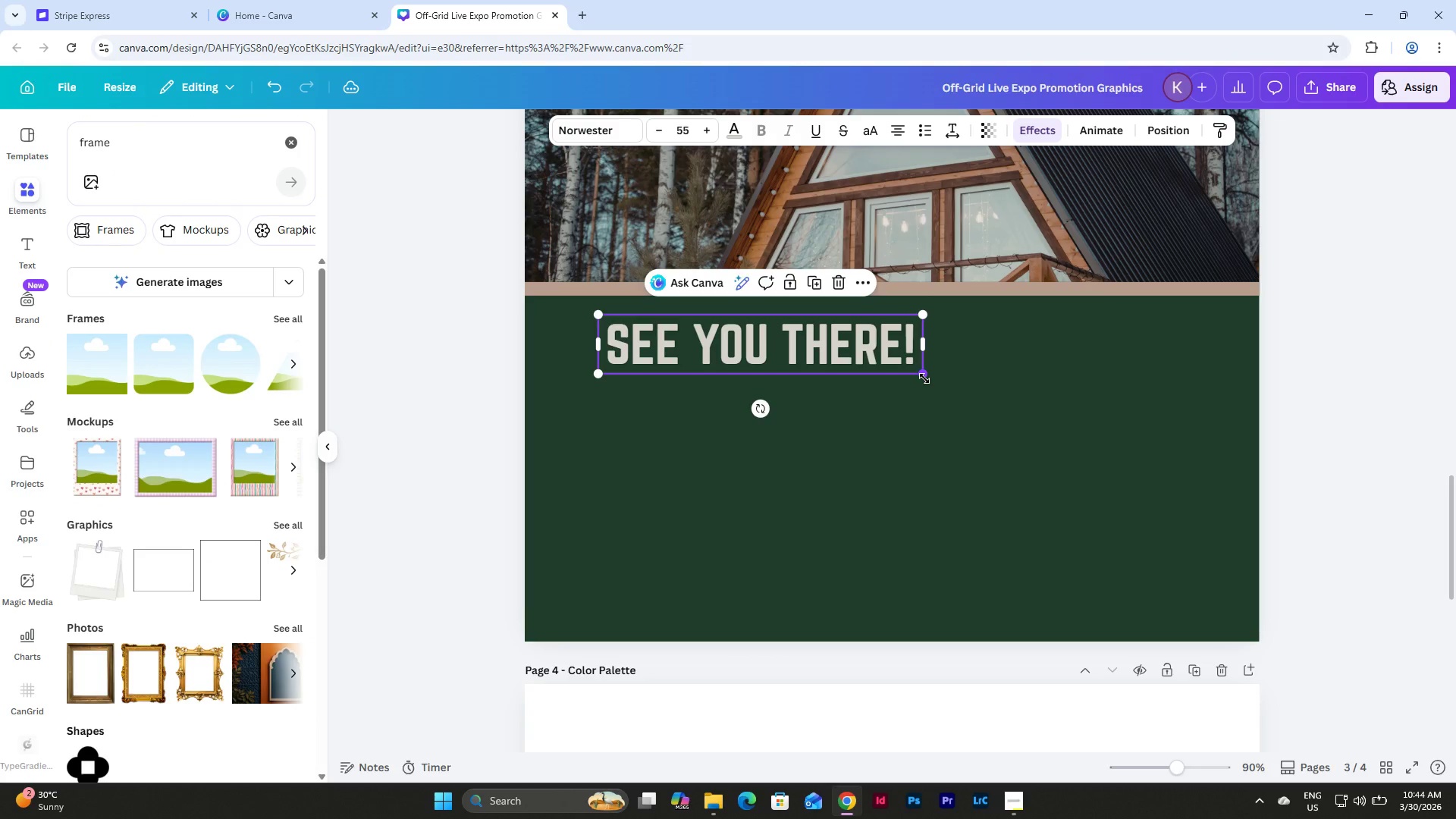 
left_click_drag(start_coordinate=[924, 378], to_coordinate=[1050, 399])
 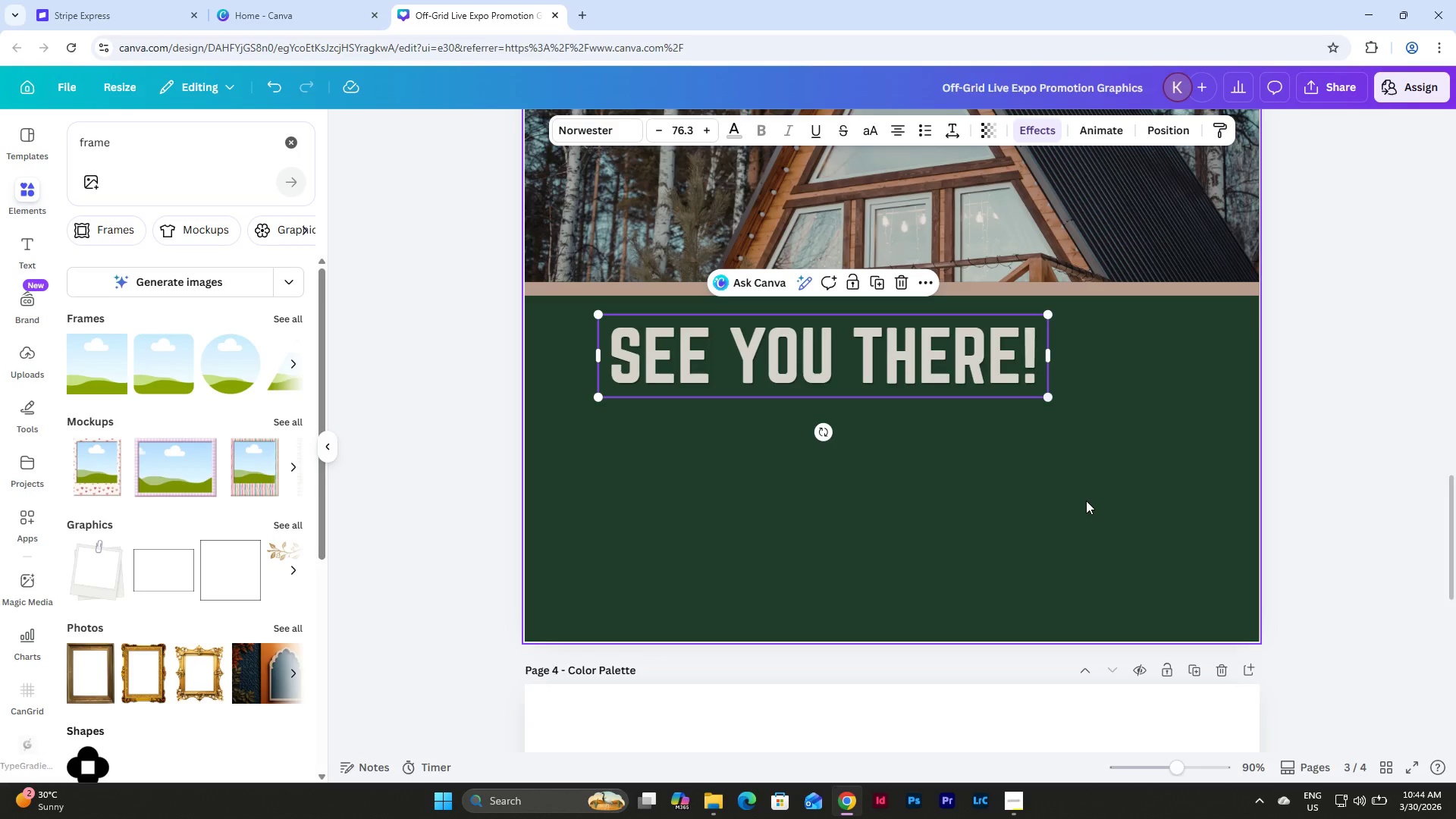 
scroll: coordinate [994, 403], scroll_direction: up, amount: 16.0
 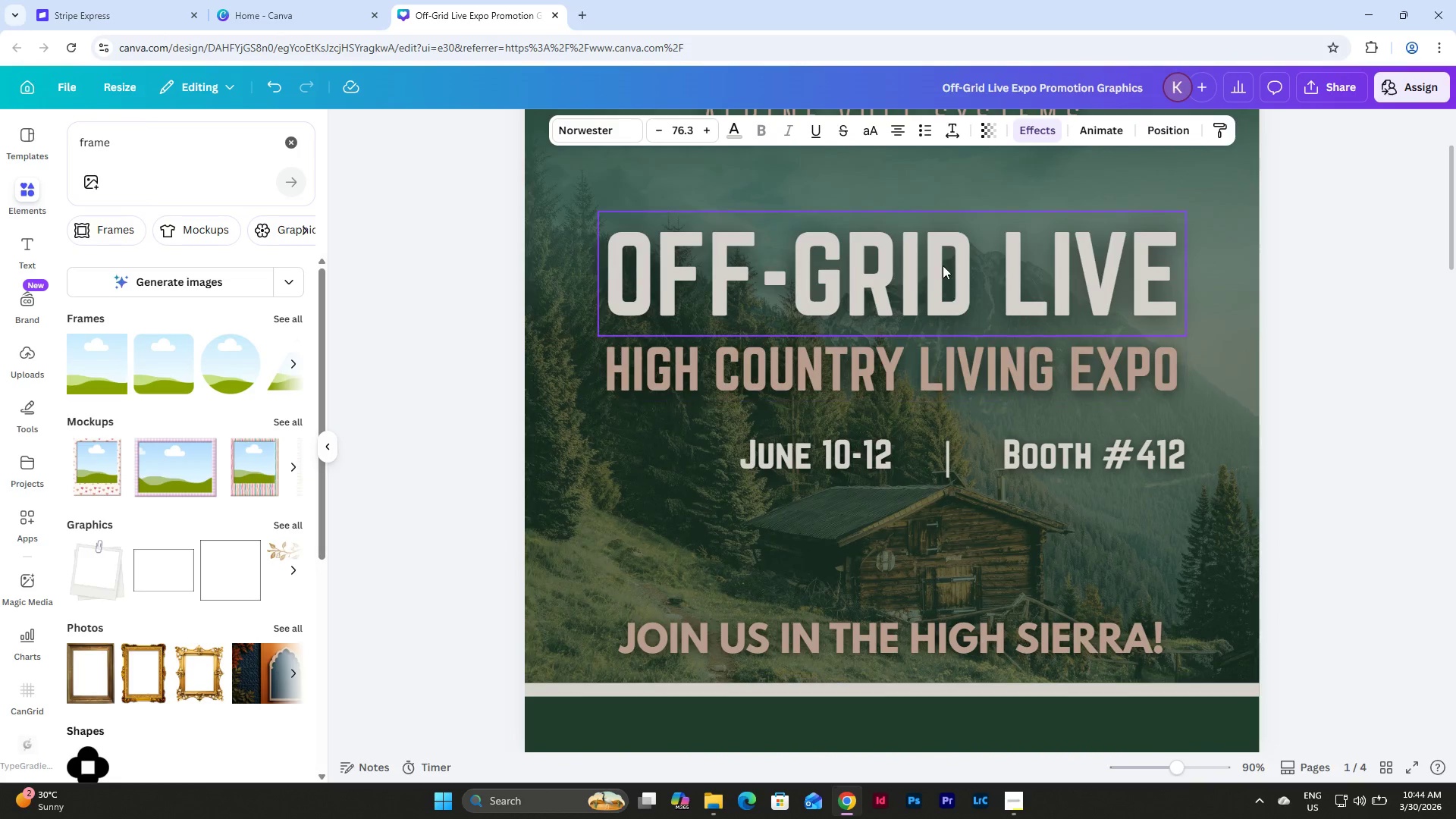 
left_click([941, 259])
 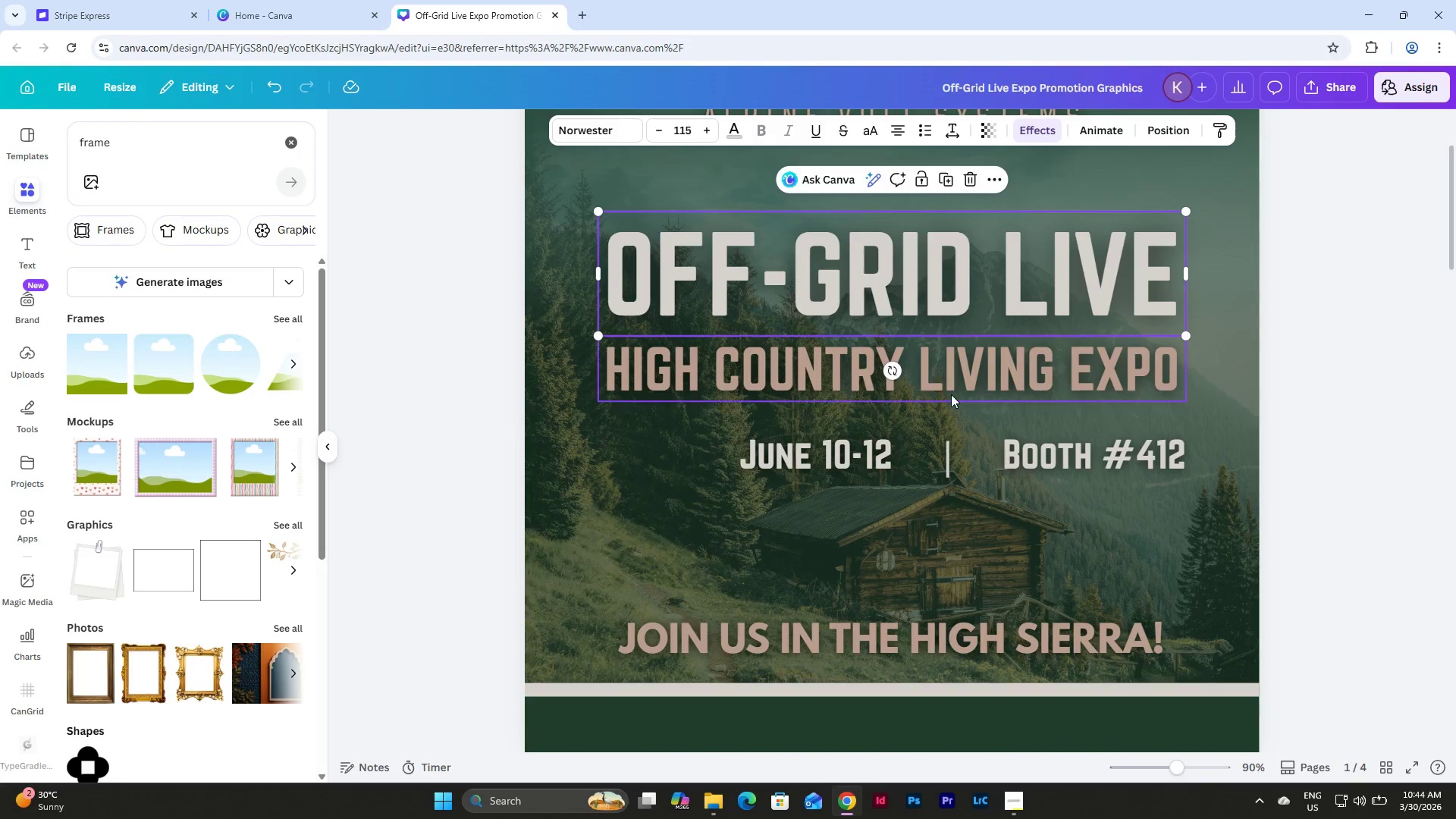 
scroll: coordinate [952, 391], scroll_direction: down, amount: 12.0
 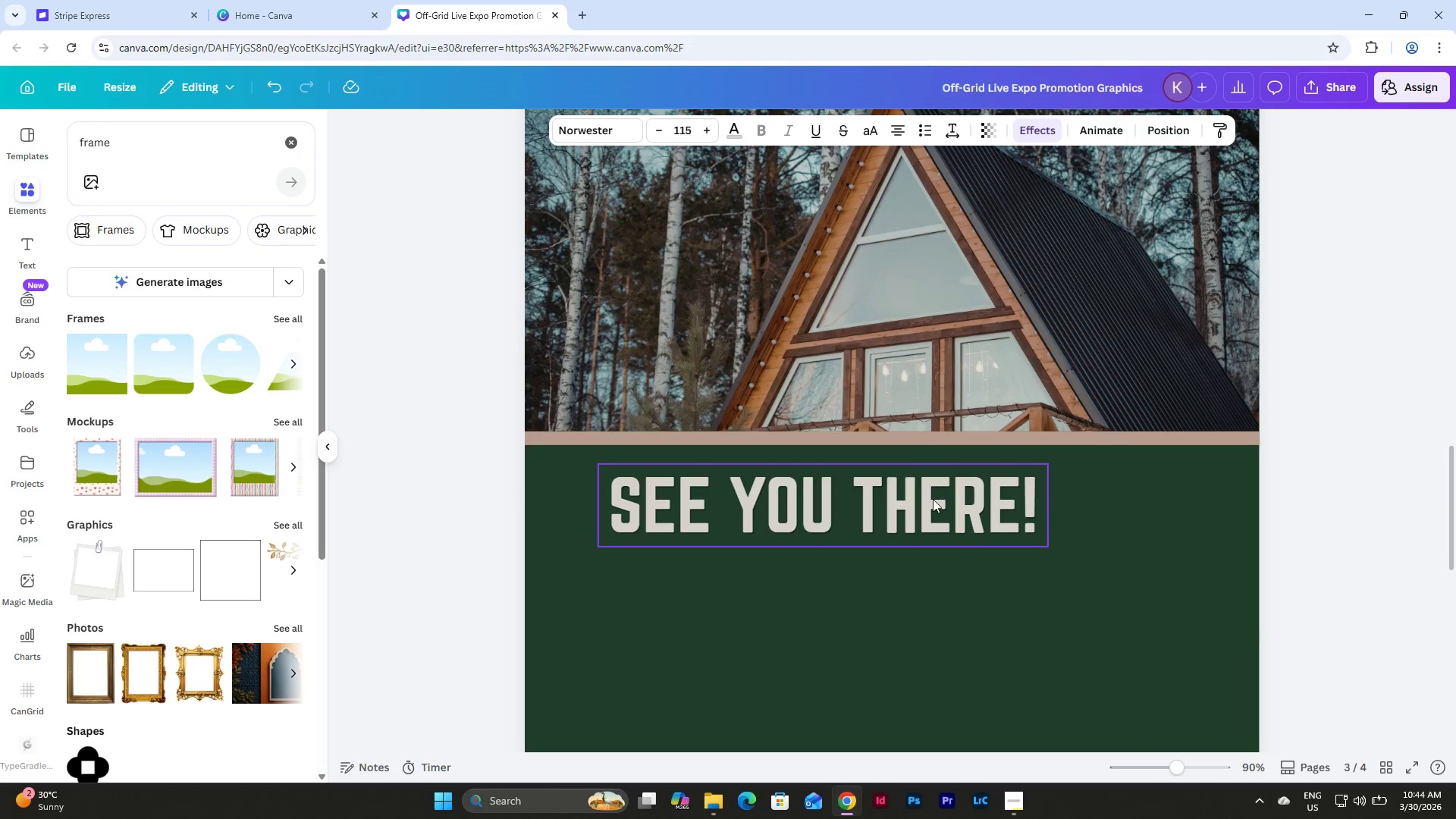 
left_click([933, 500])
 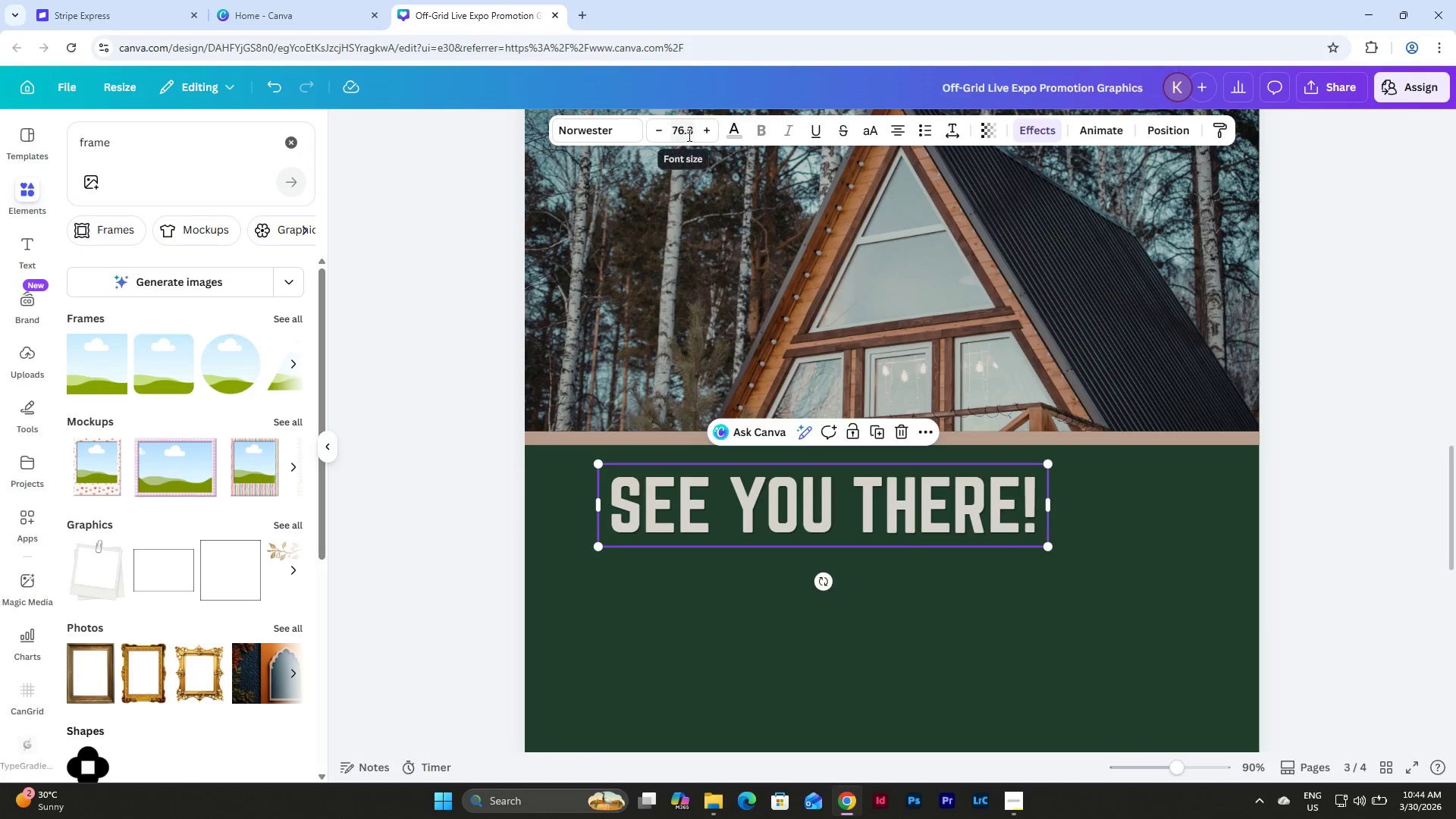 
left_click([688, 135])
 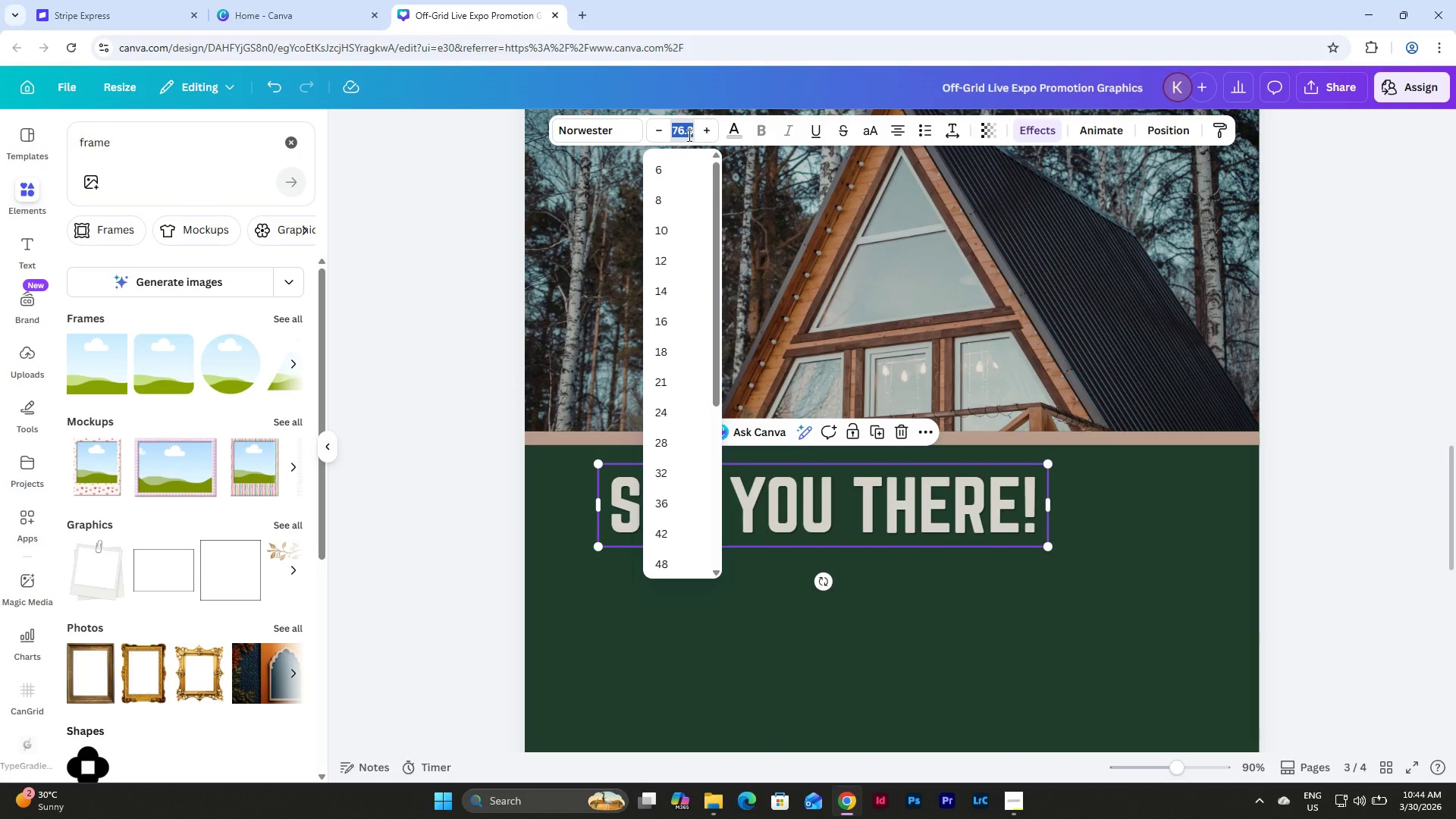 
key(Numpad1)
 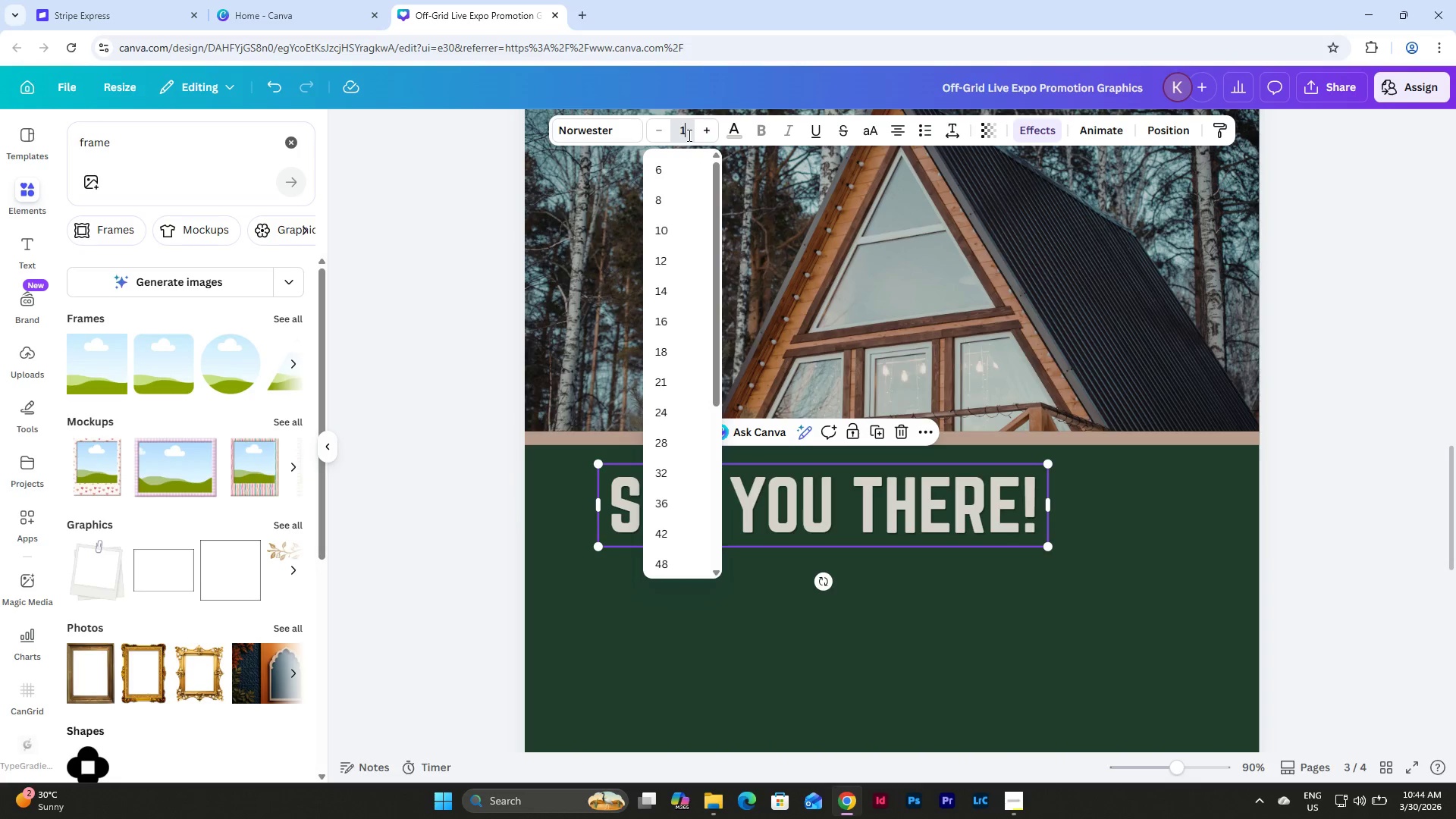 
key(Numpad1)
 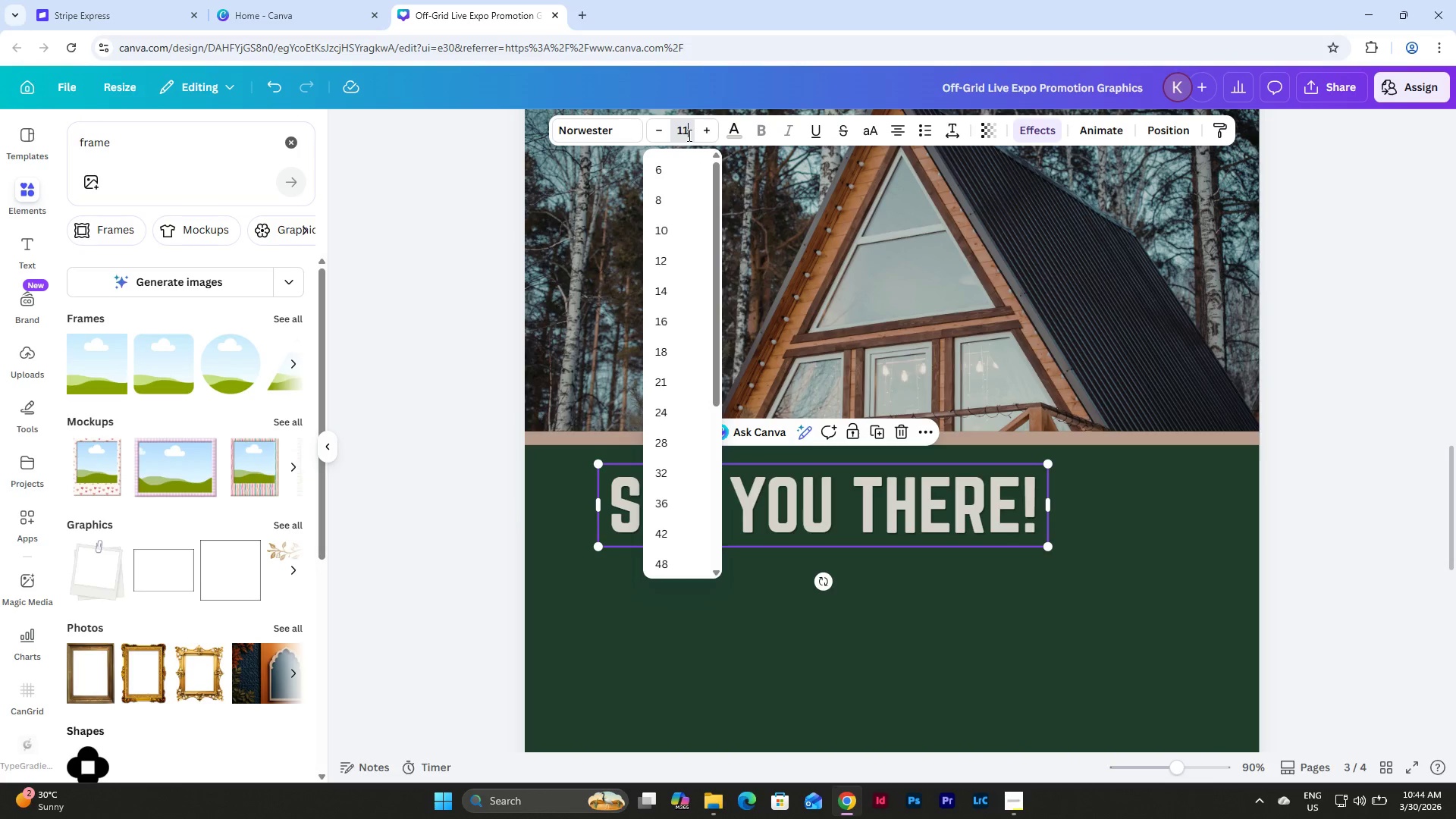 
key(Numpad5)
 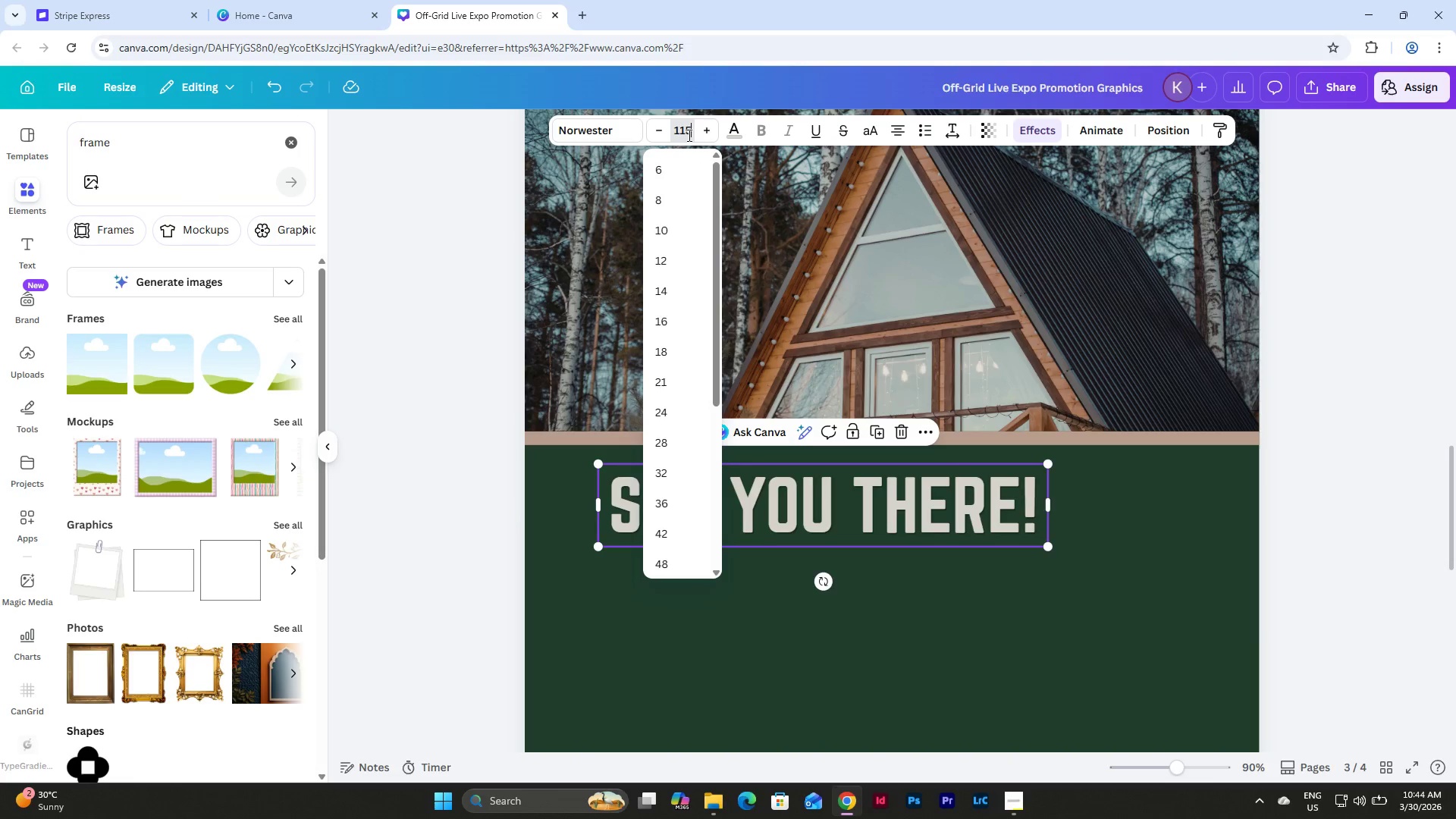 
key(NumpadEnter)
 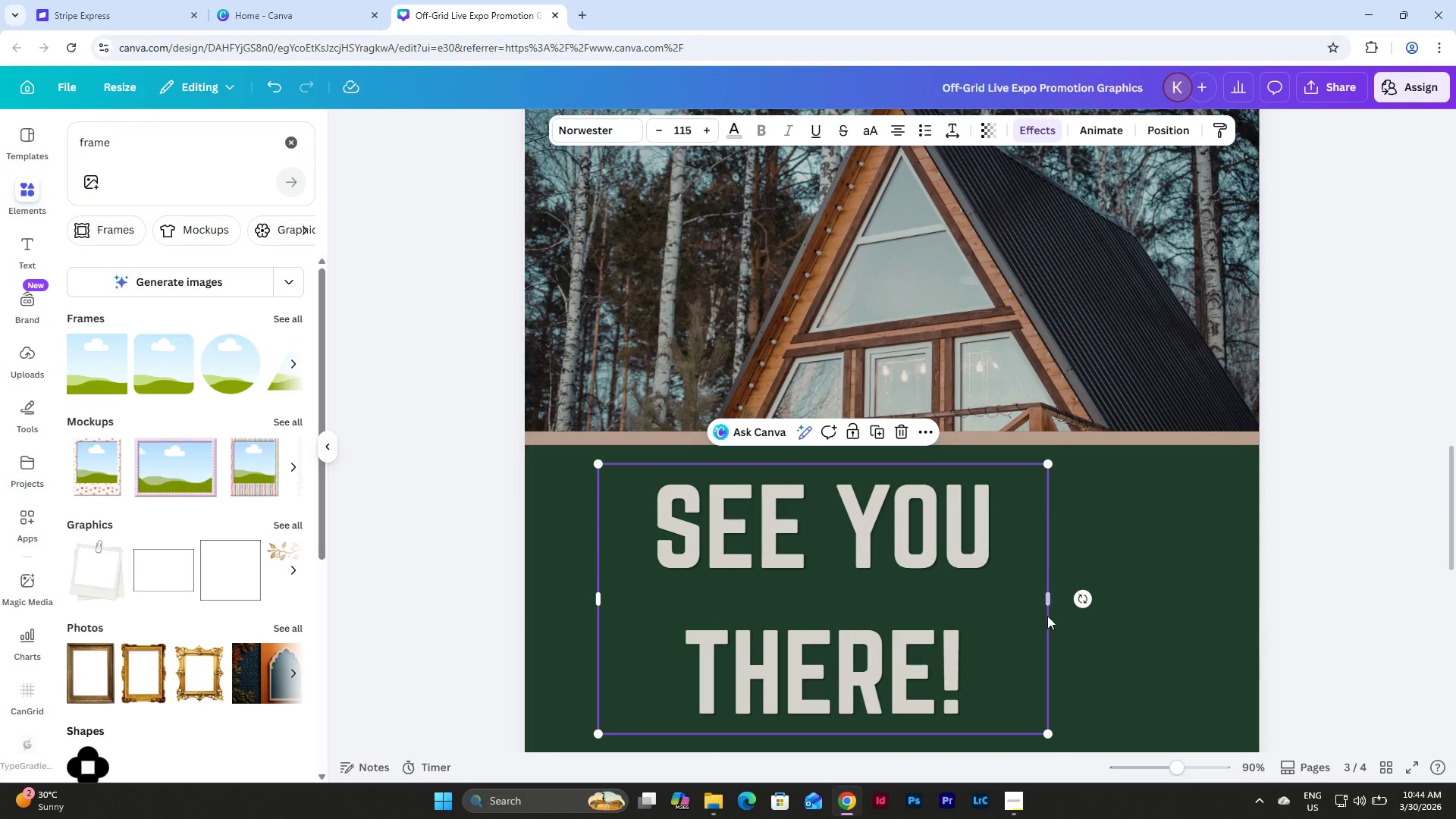 
left_click_drag(start_coordinate=[1052, 599], to_coordinate=[1188, 576])
 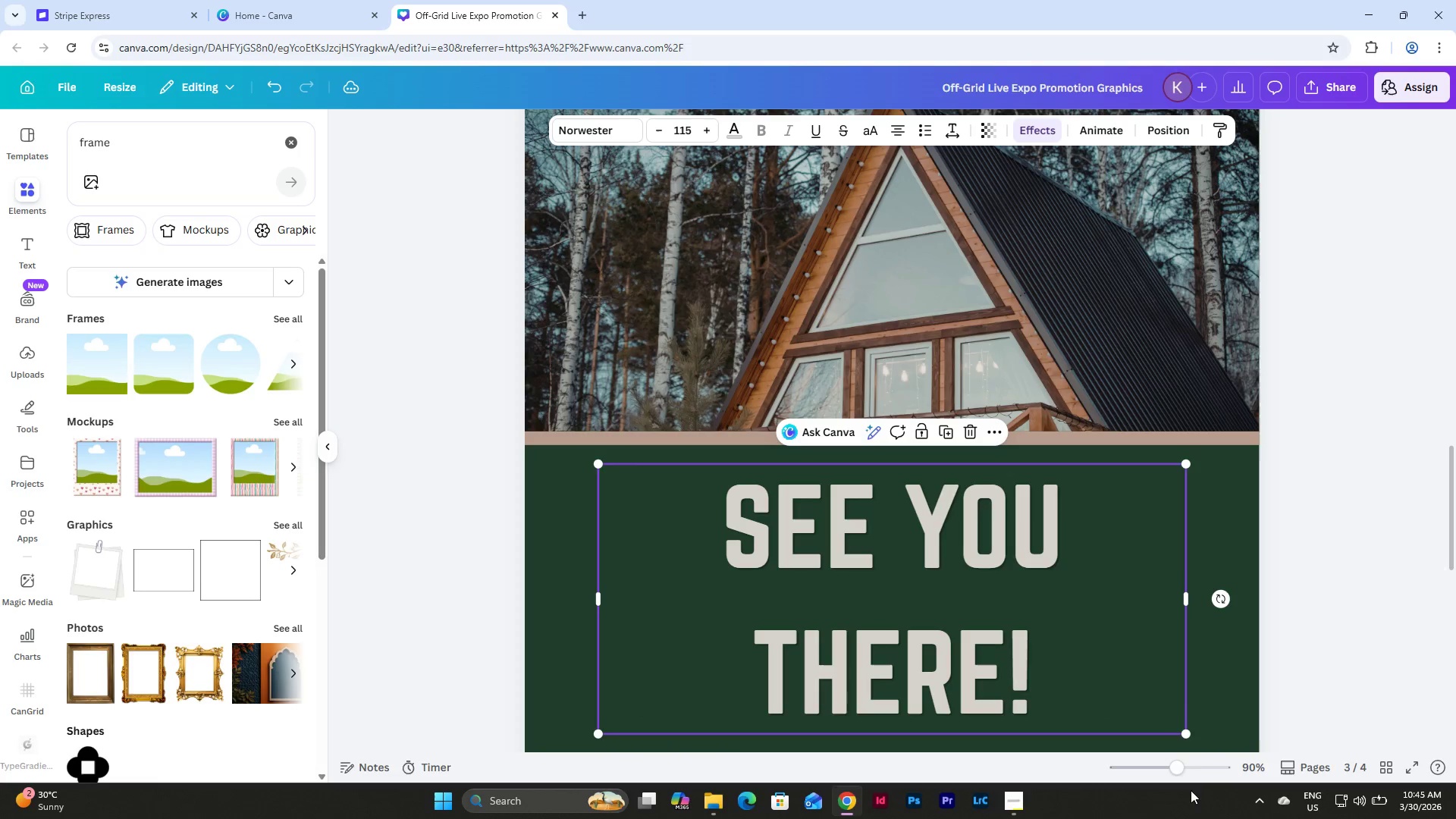 
left_click_drag(start_coordinate=[1186, 730], to_coordinate=[1161, 609])
 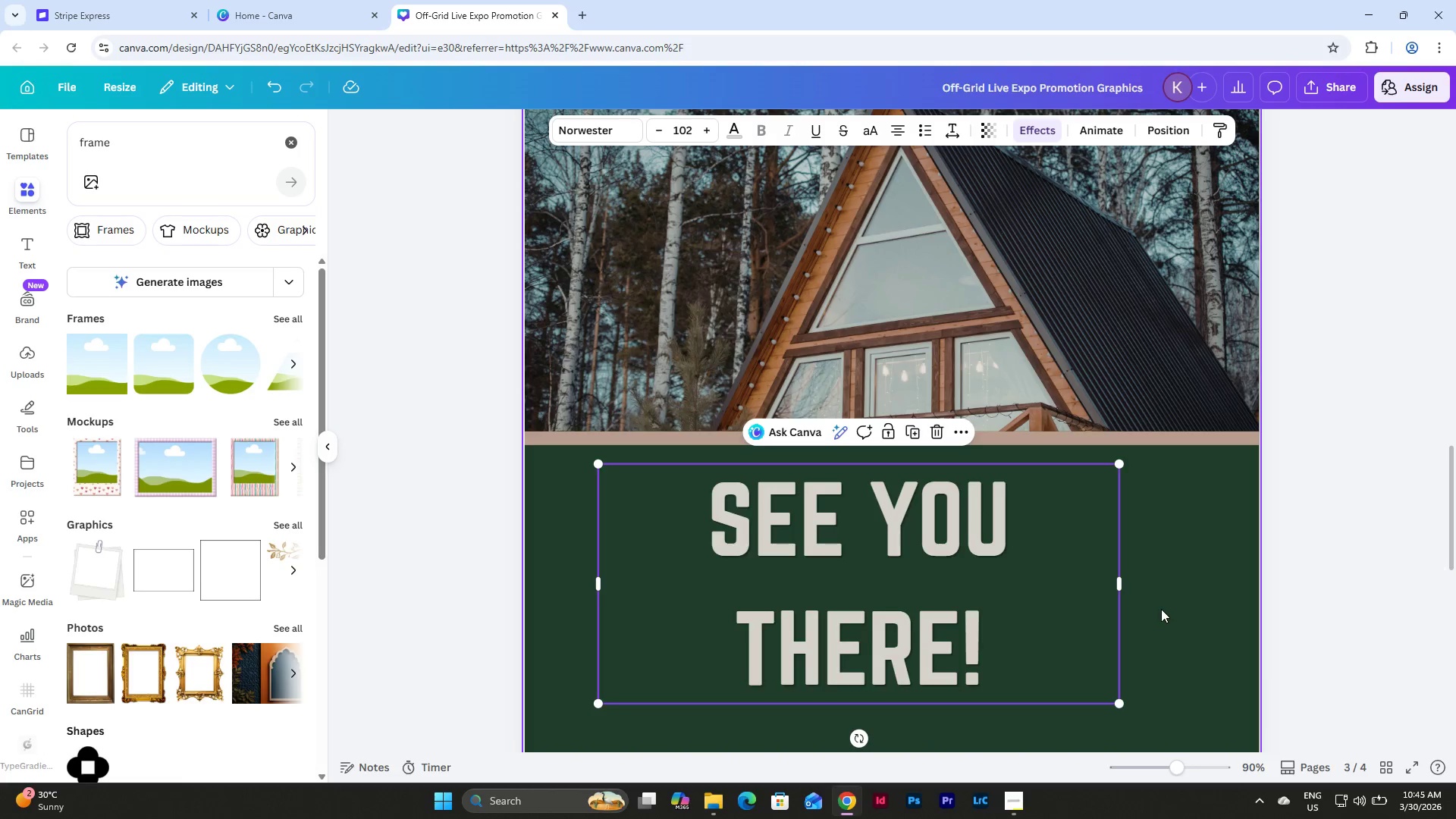 
hold_key(key=ControlLeft, duration=0.78)
 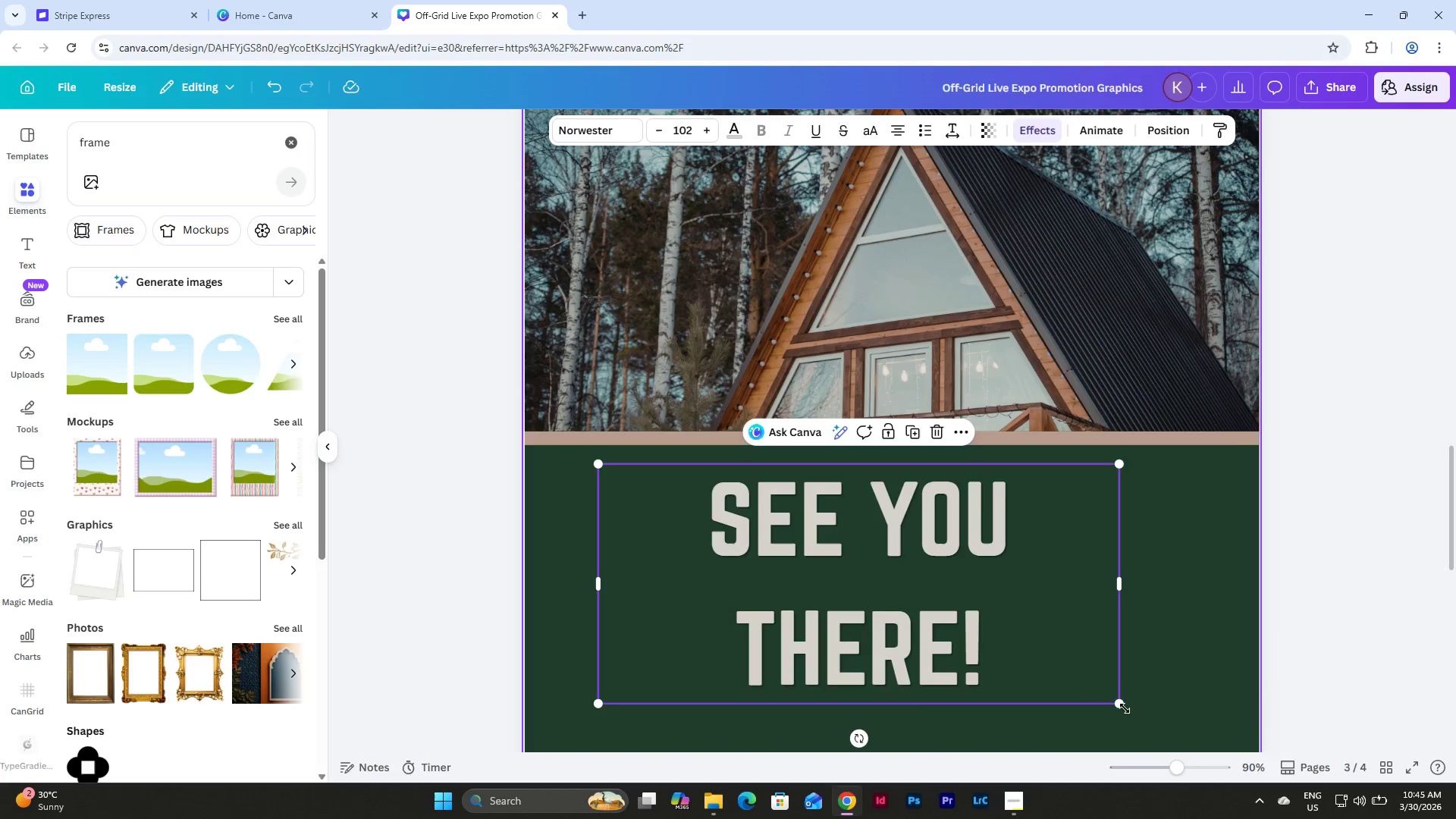 
left_click_drag(start_coordinate=[1122, 701], to_coordinate=[1062, 639])
 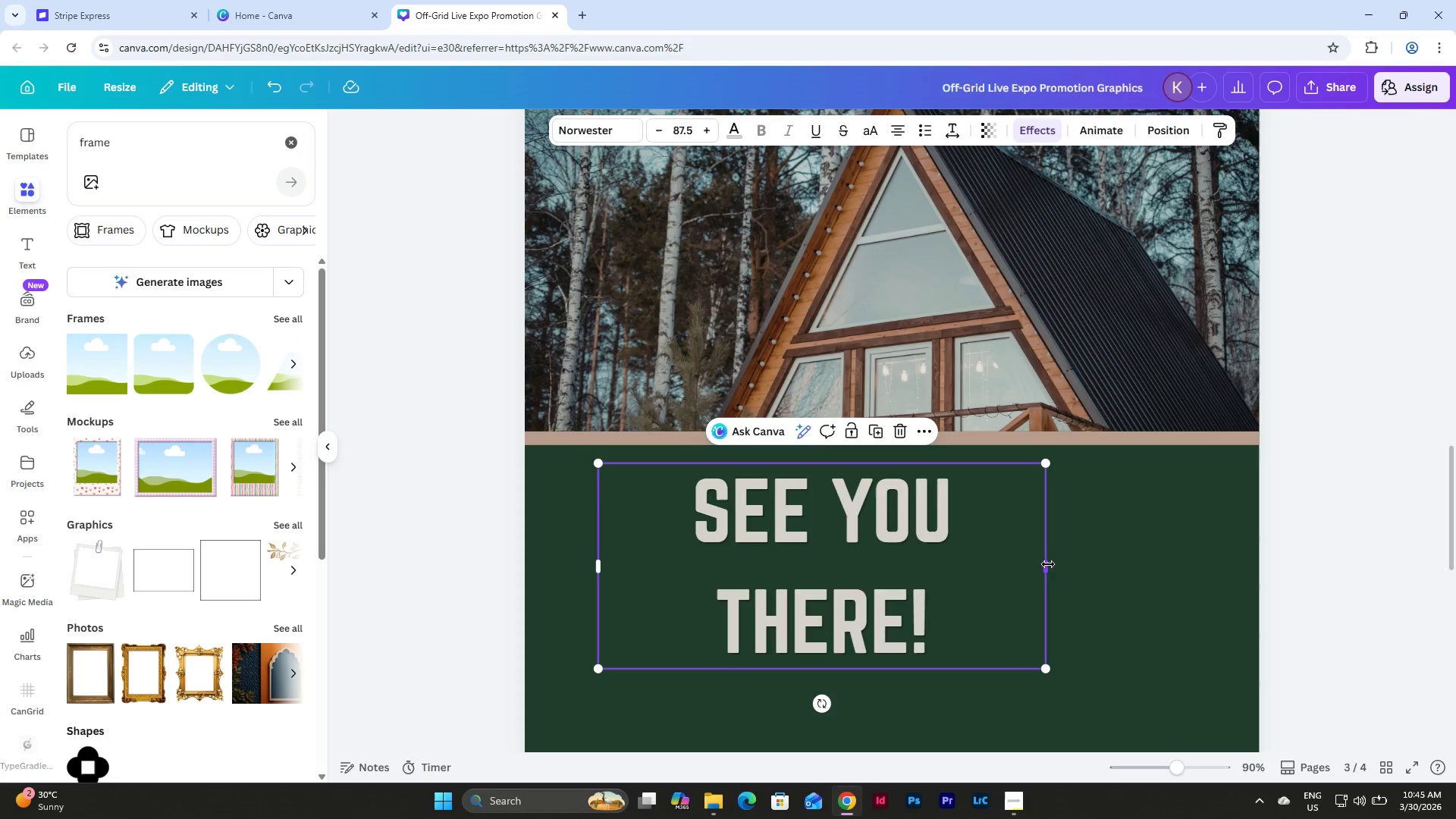 
left_click_drag(start_coordinate=[1049, 570], to_coordinate=[1187, 544])
 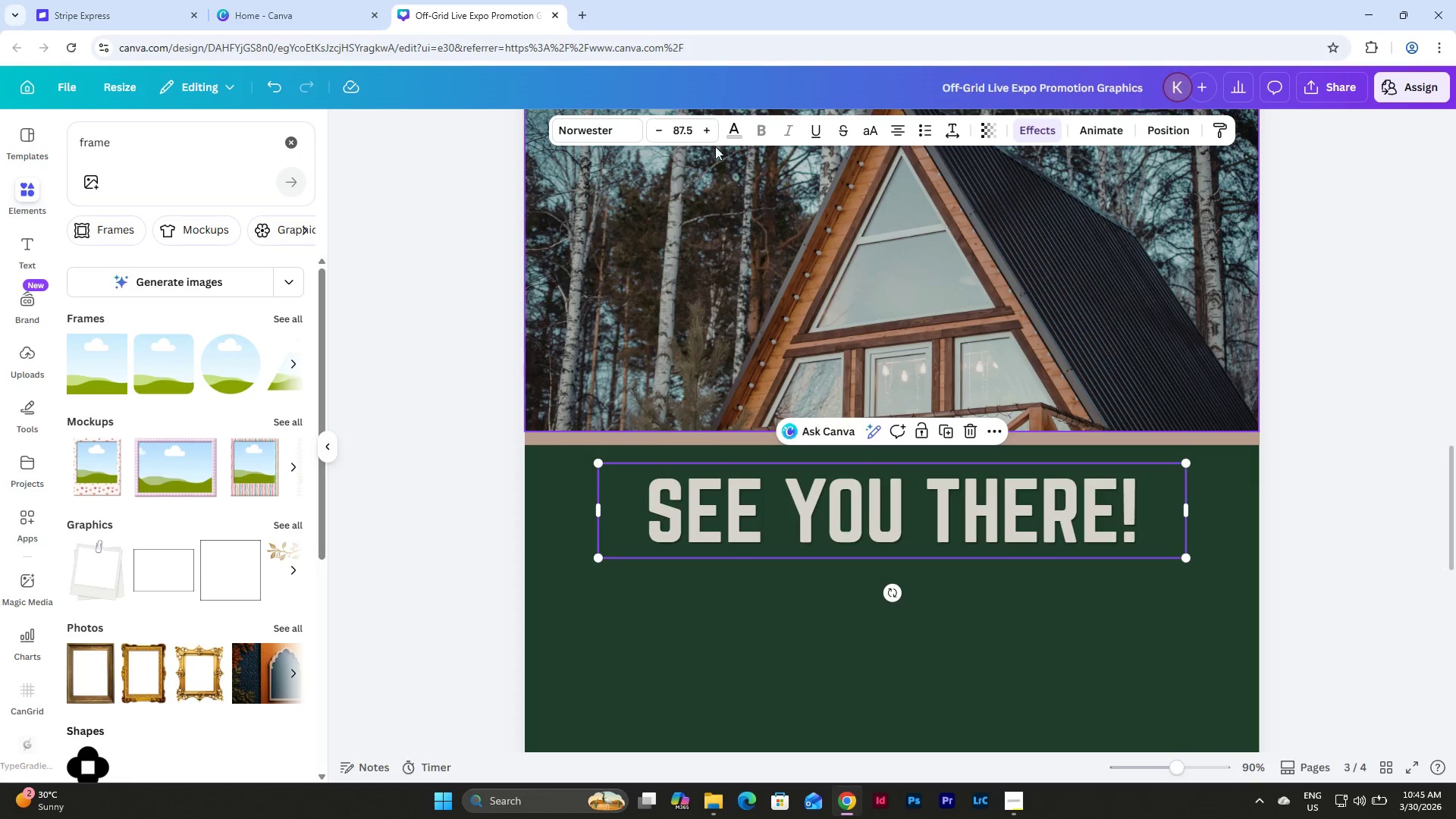 
left_click([703, 130])
 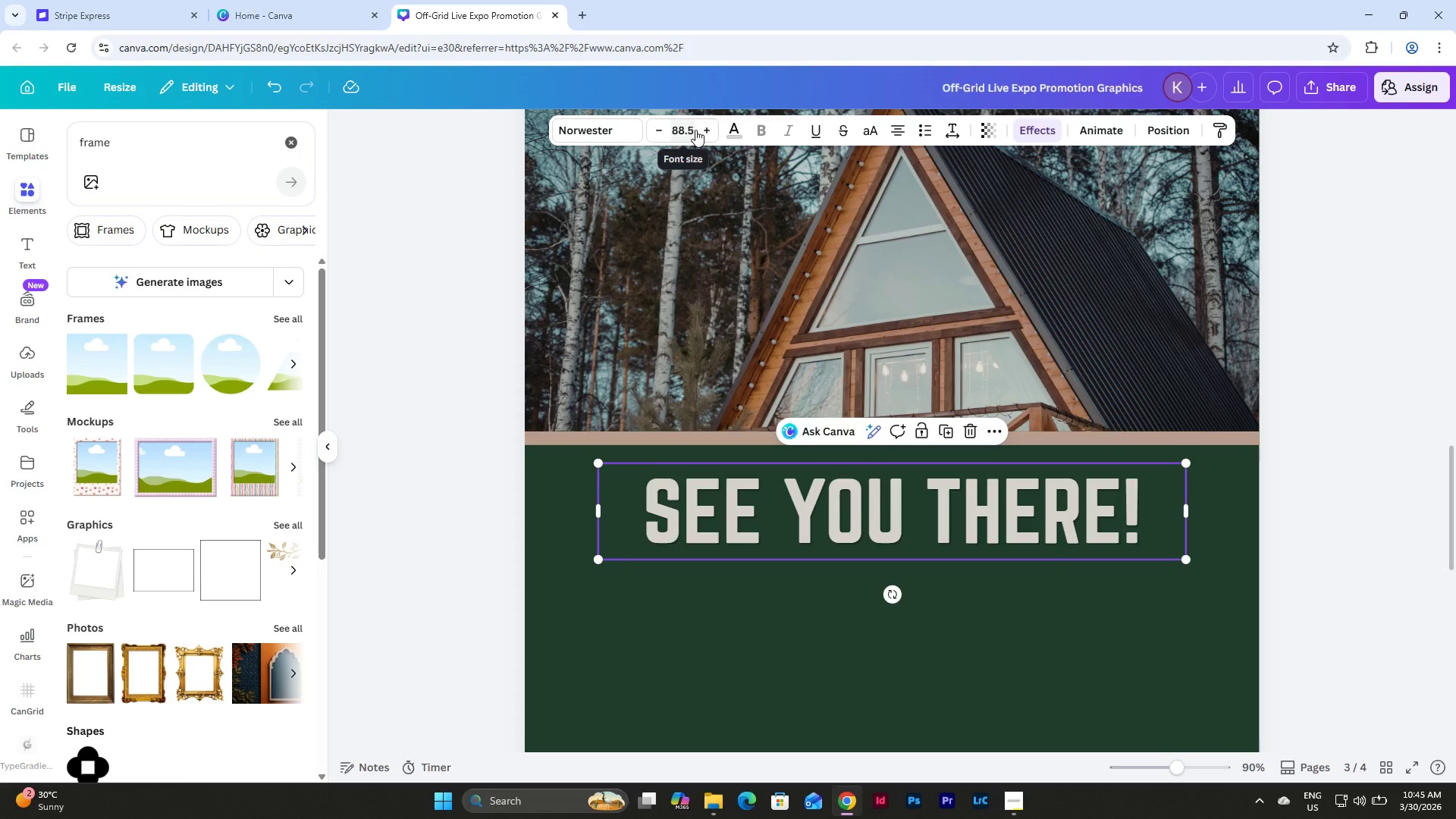 
left_click([689, 127])
 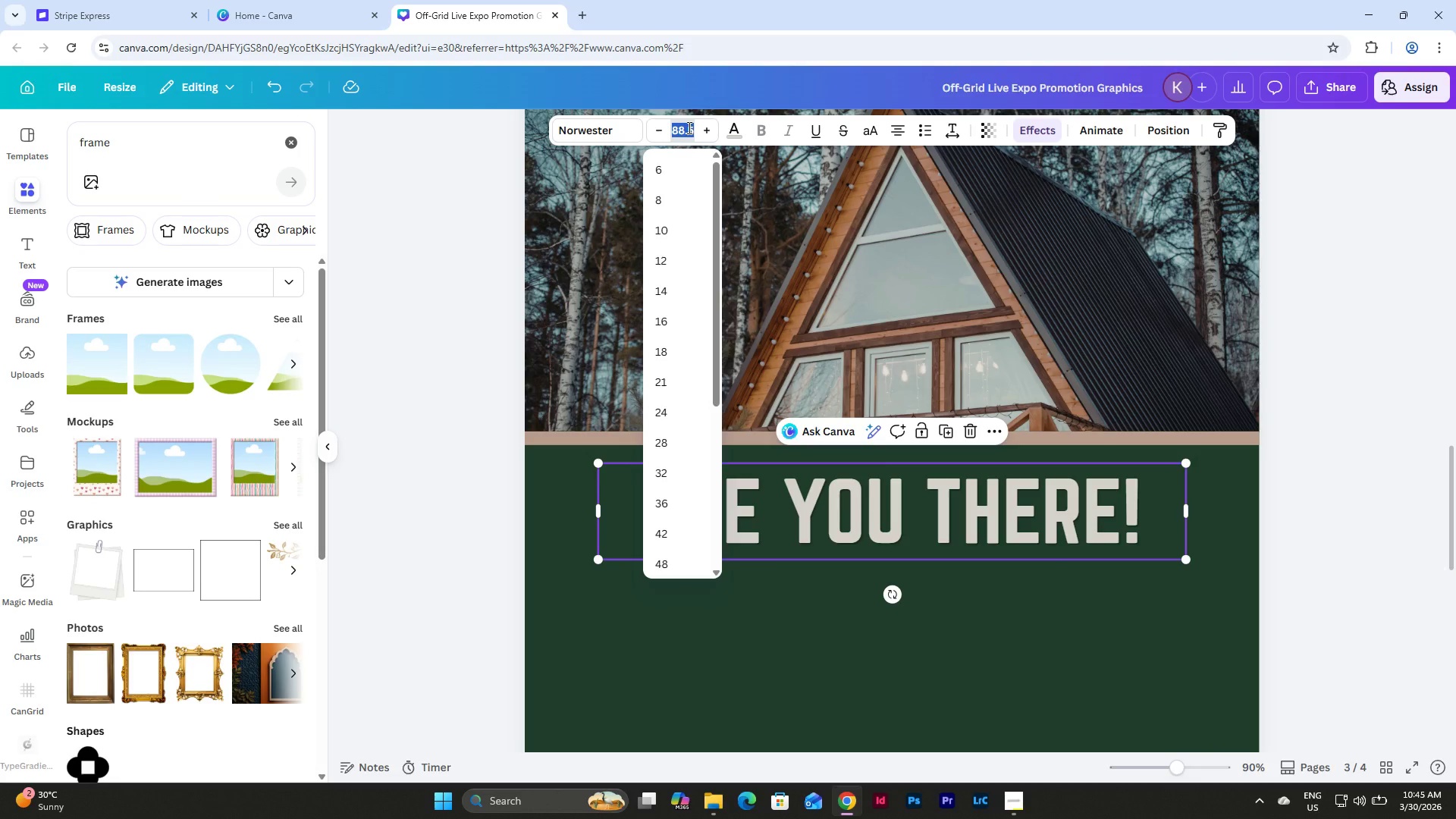 
key(Numpad9)
 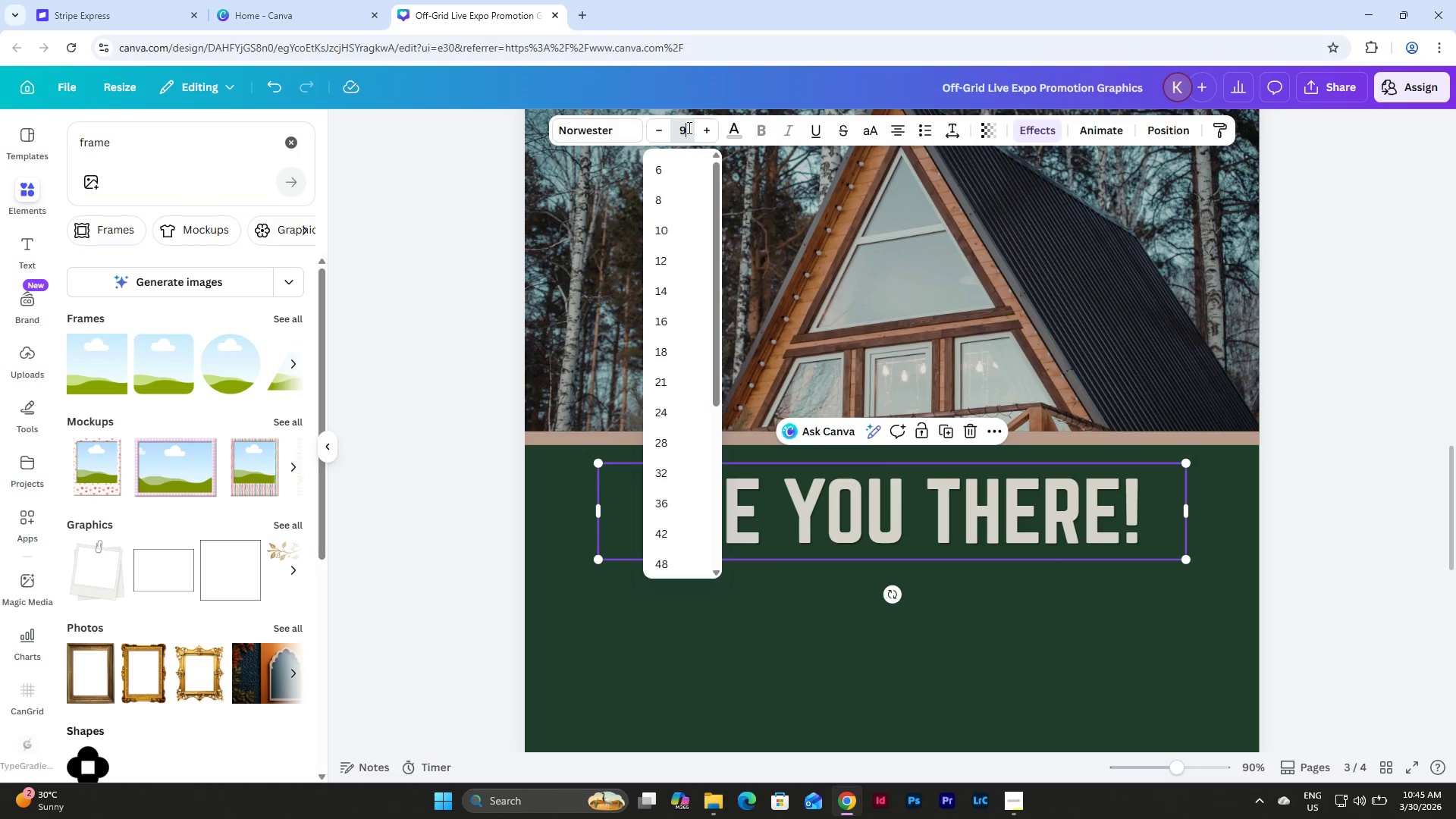 
key(Numpad0)
 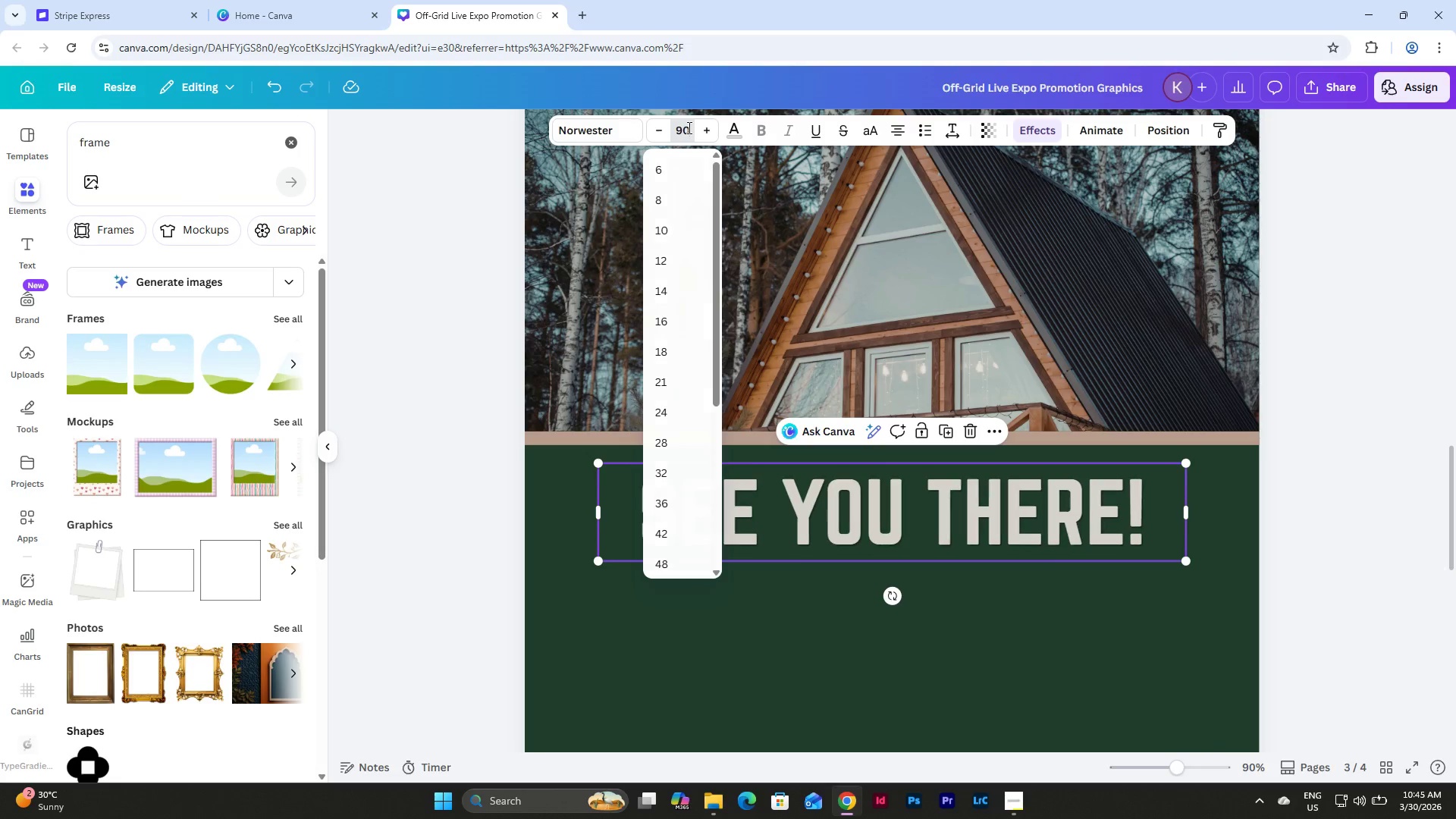 
key(NumpadEnter)
 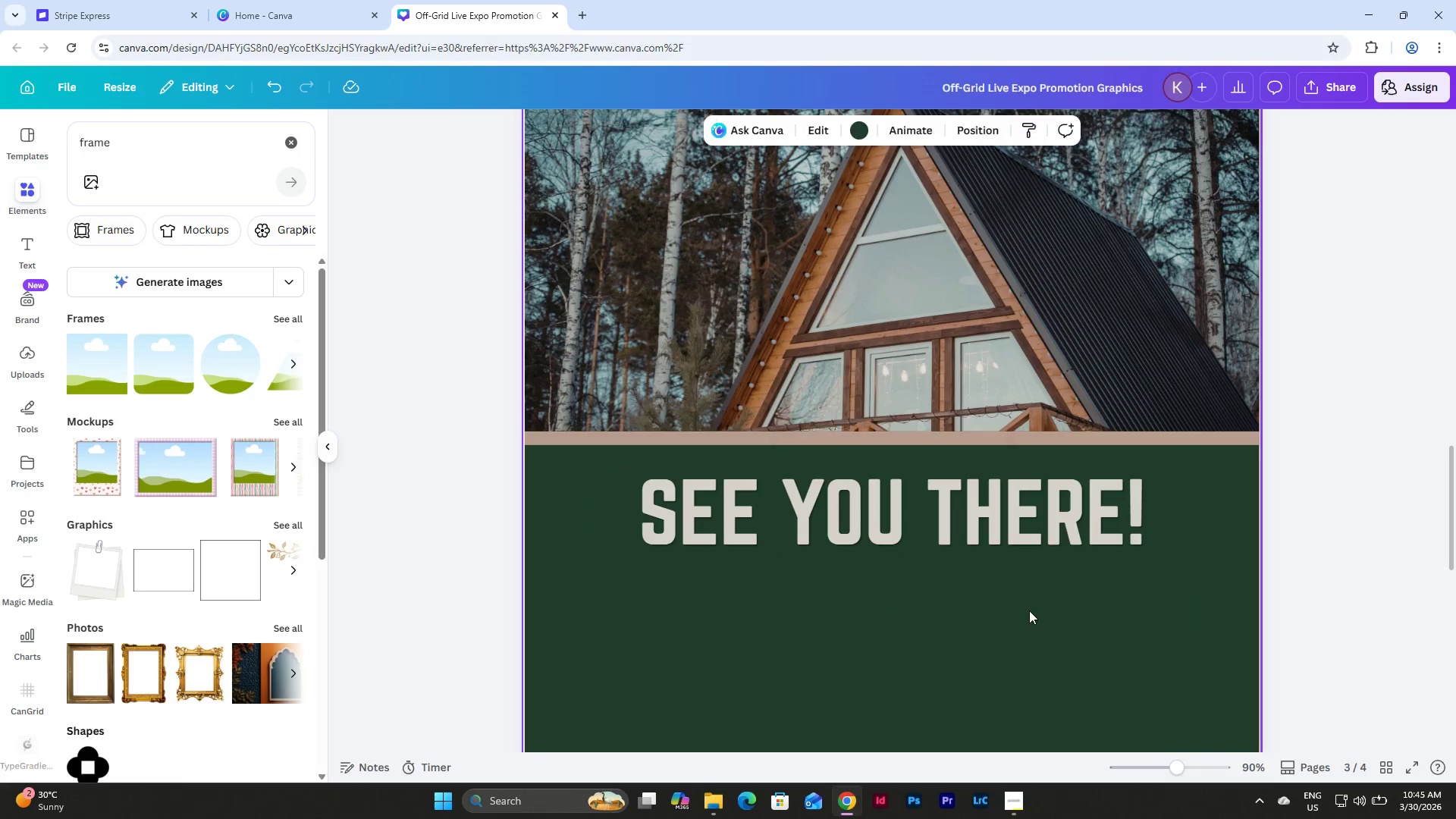 
left_click_drag(start_coordinate=[965, 533], to_coordinate=[965, 529])
 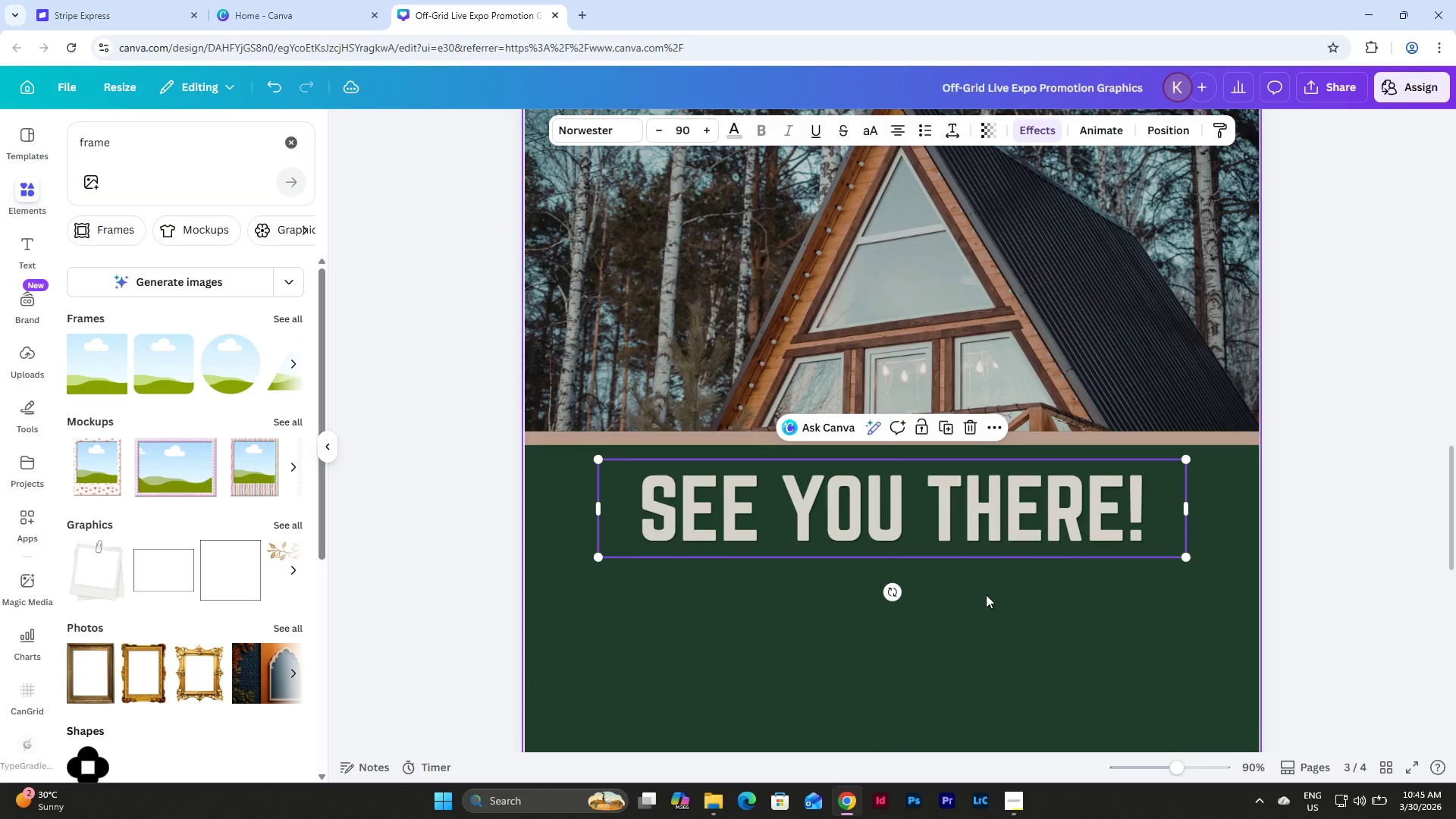 
left_click([987, 595])
 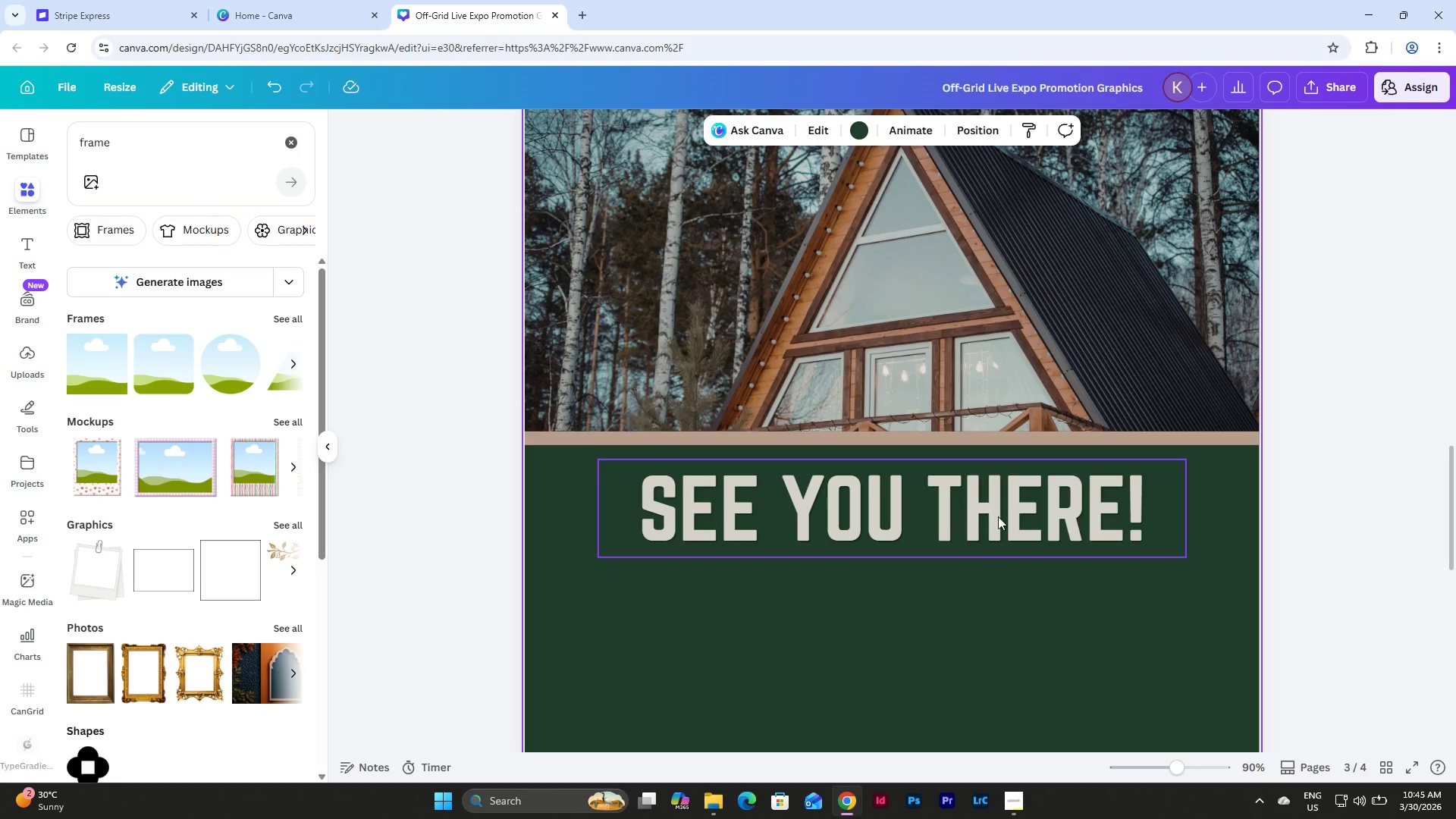 
scroll: coordinate [1017, 473], scroll_direction: down, amount: 2.0
 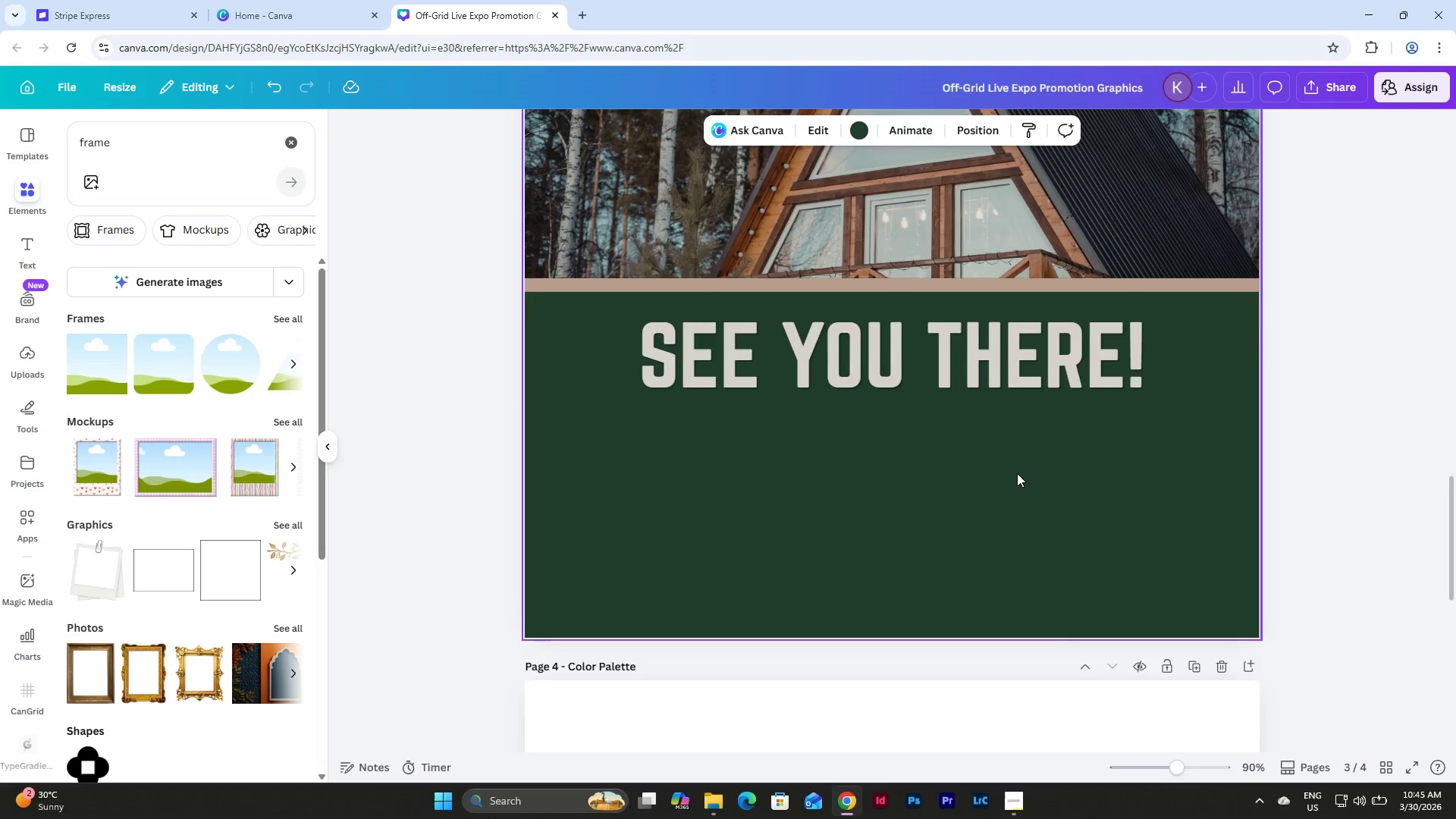 
scroll: coordinate [1017, 473], scroll_direction: up, amount: 1.0
 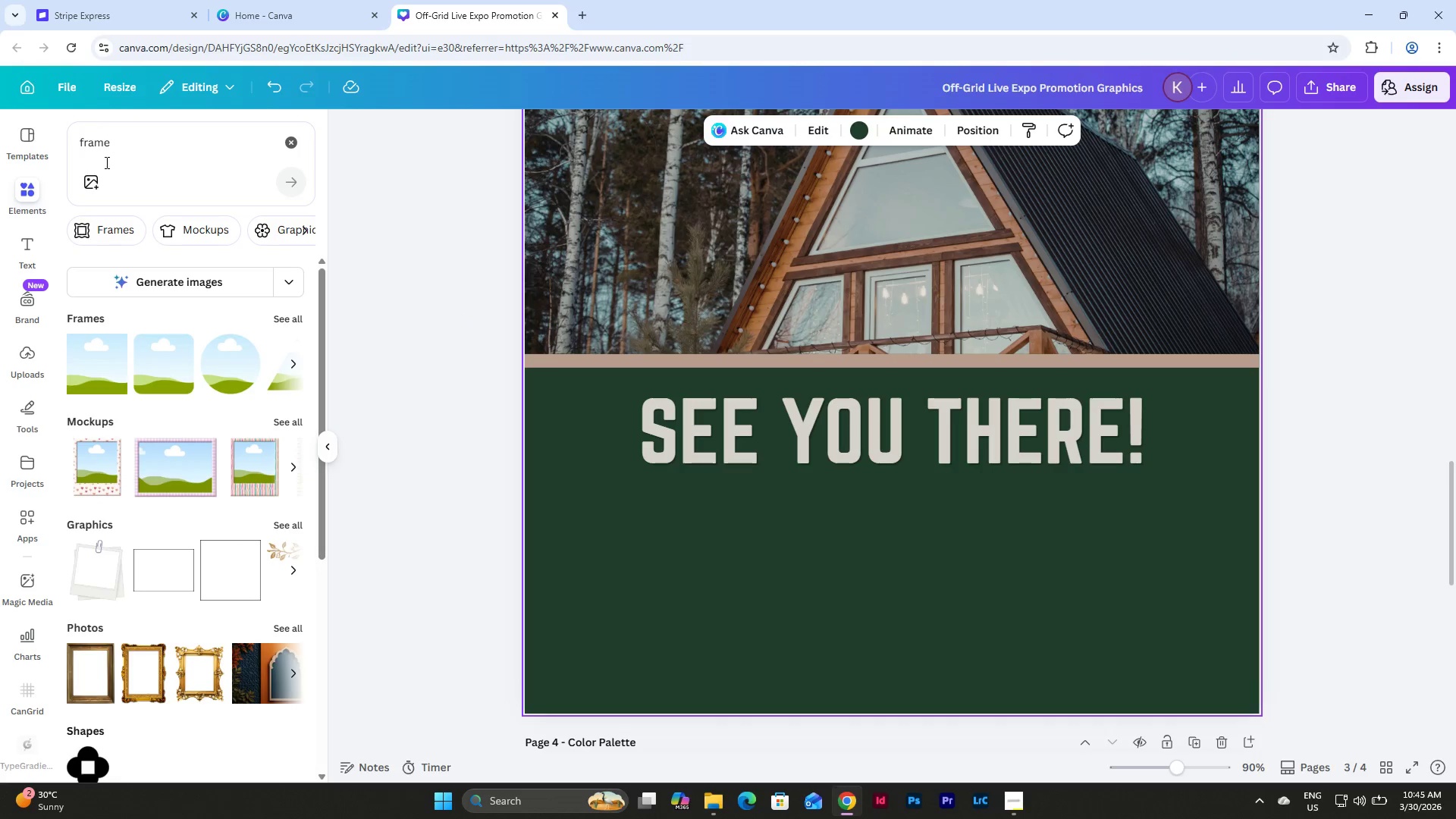 
left_click([177, 151])
 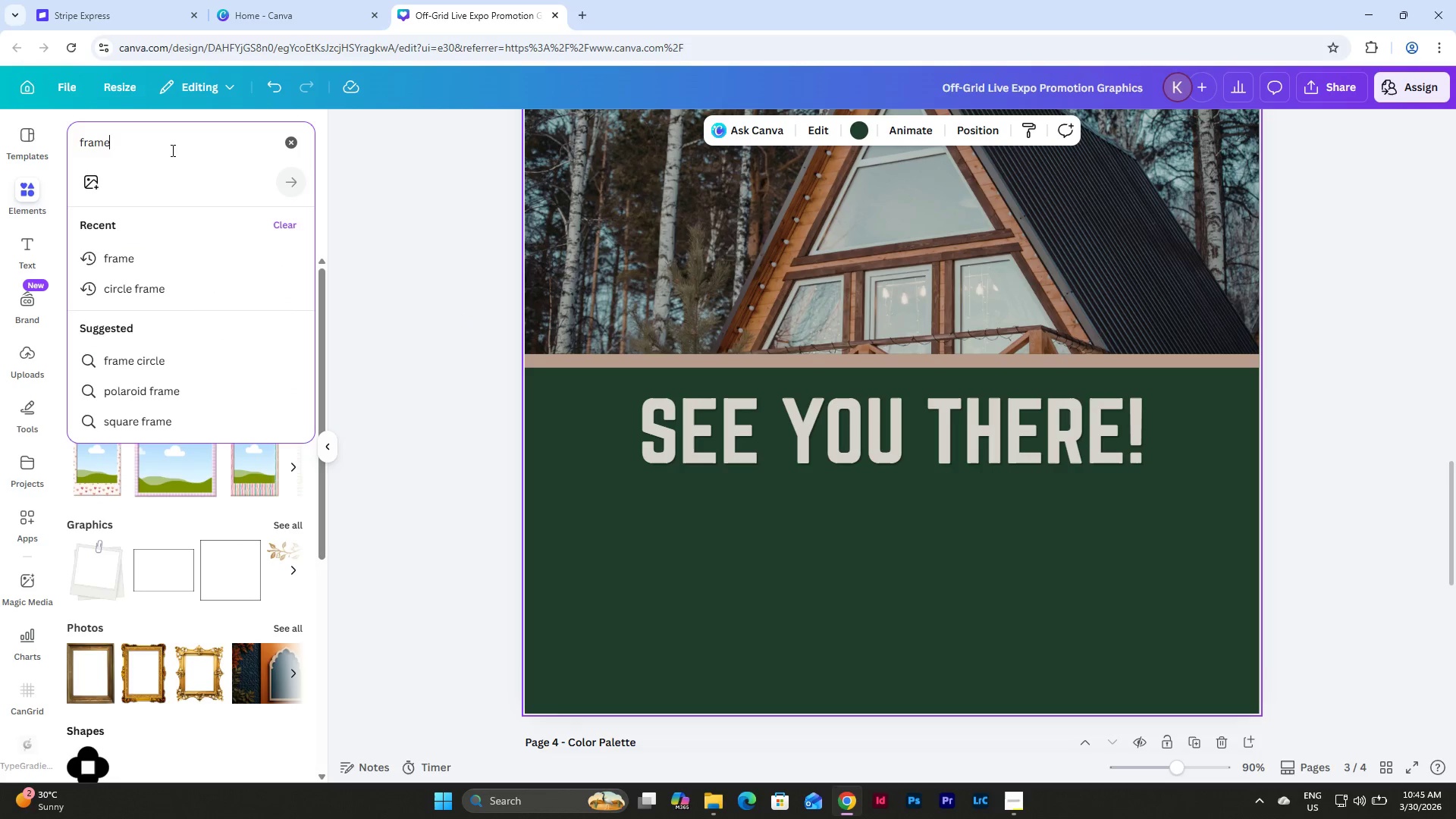 
left_click_drag(start_coordinate=[173, 150], to_coordinate=[49, 143])
 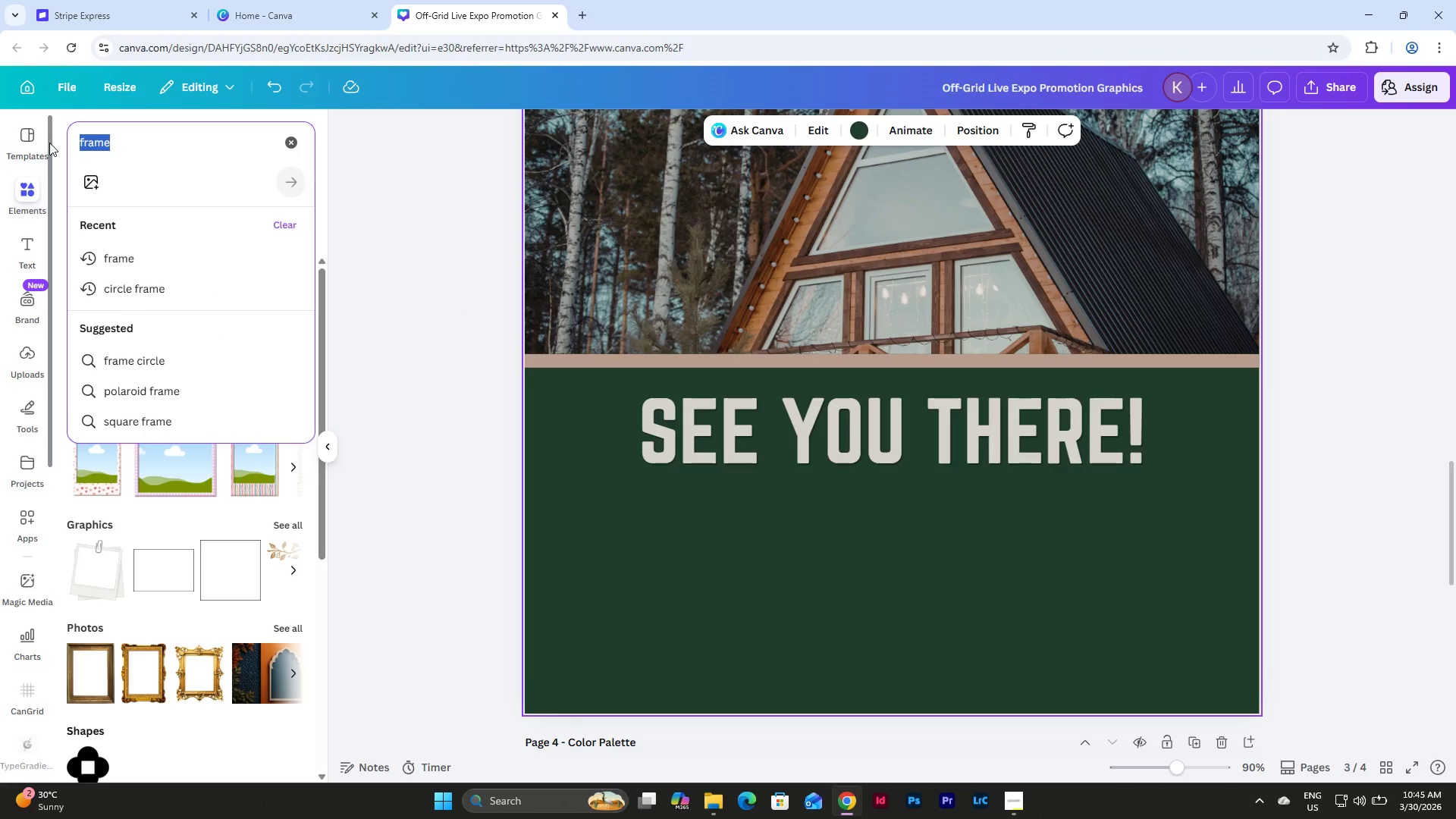 
type(save)
 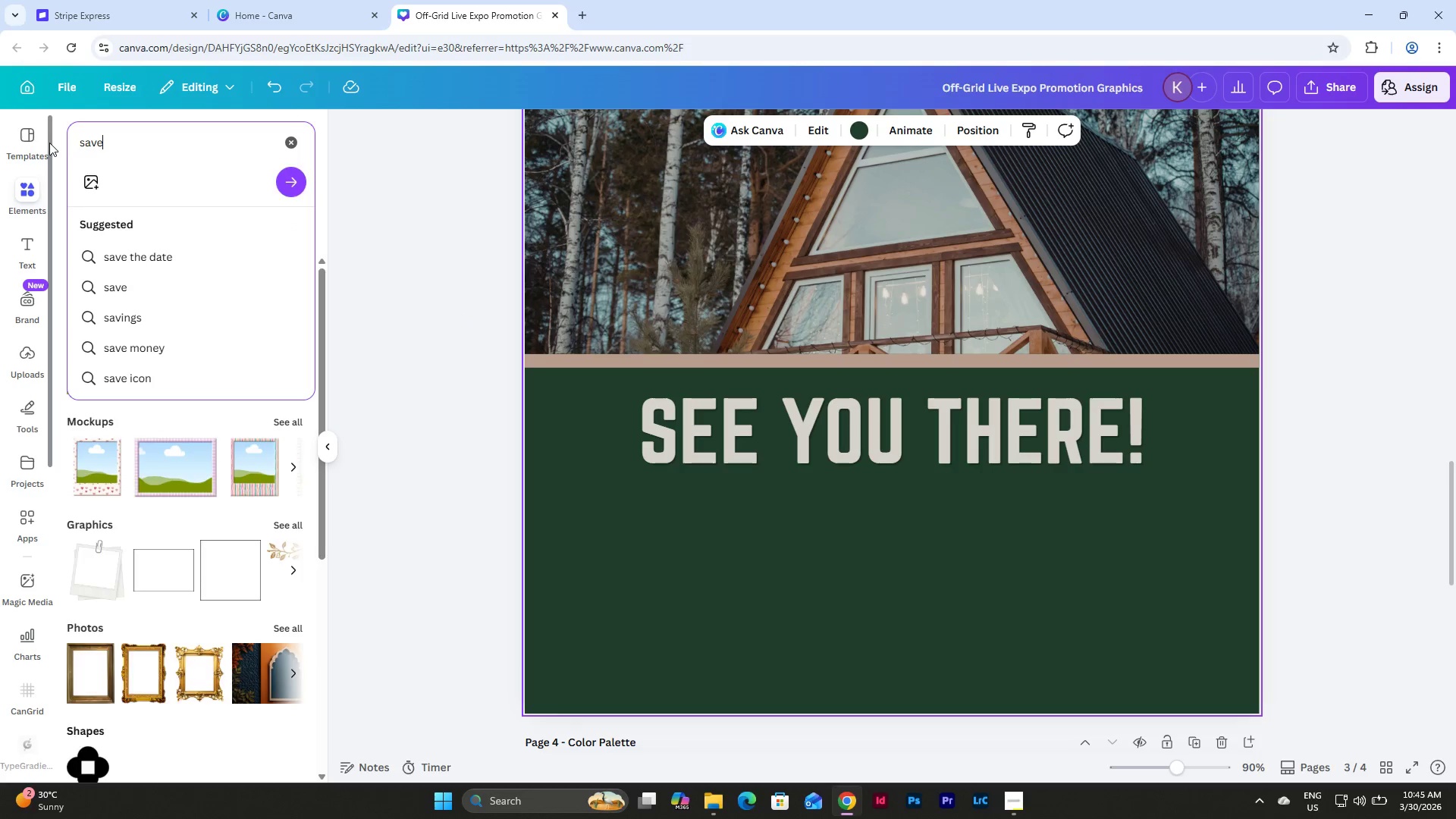 
key(Enter)
 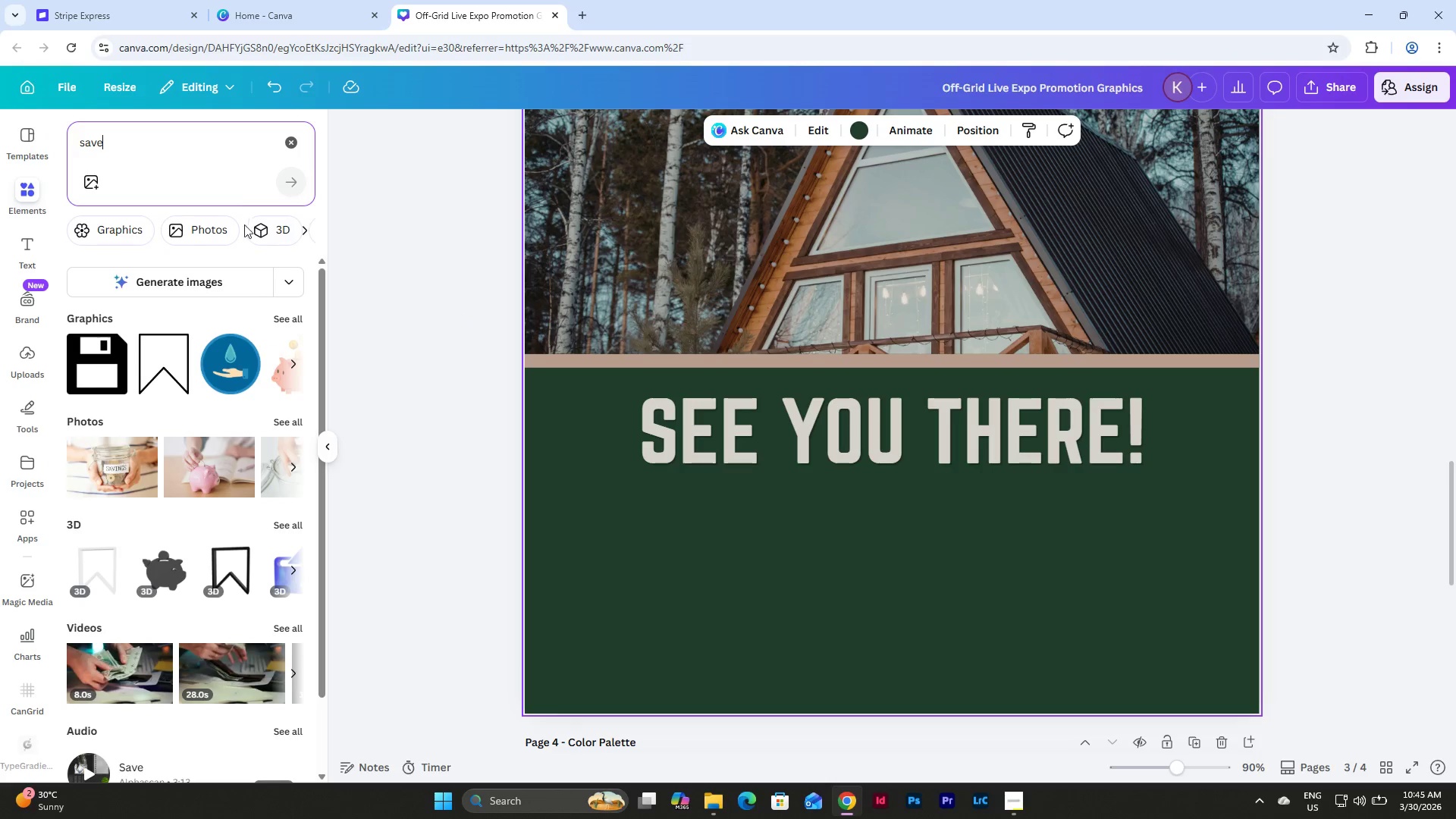 
left_click([290, 309])
 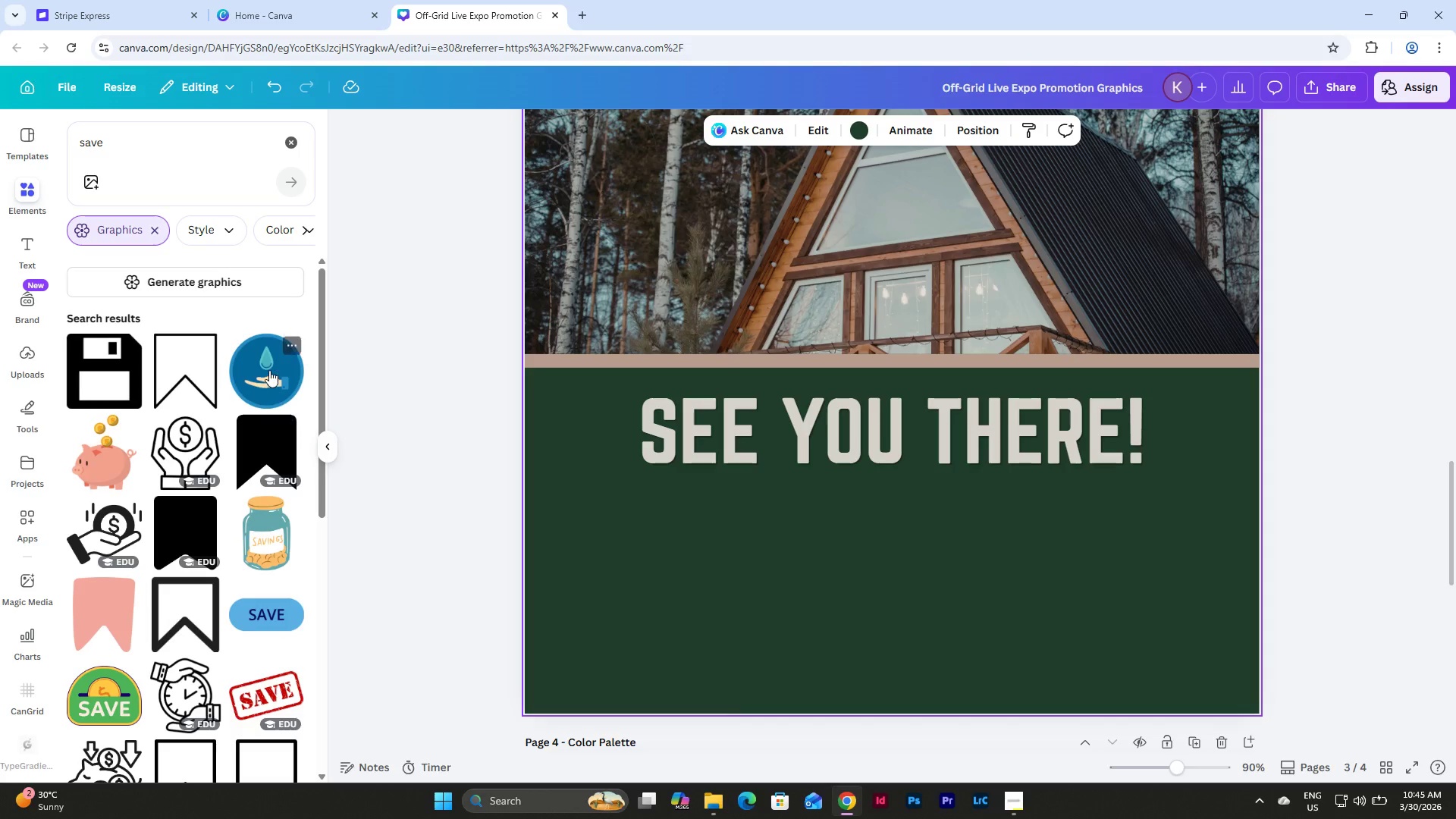 
scroll: coordinate [240, 451], scroll_direction: down, amount: 11.0
 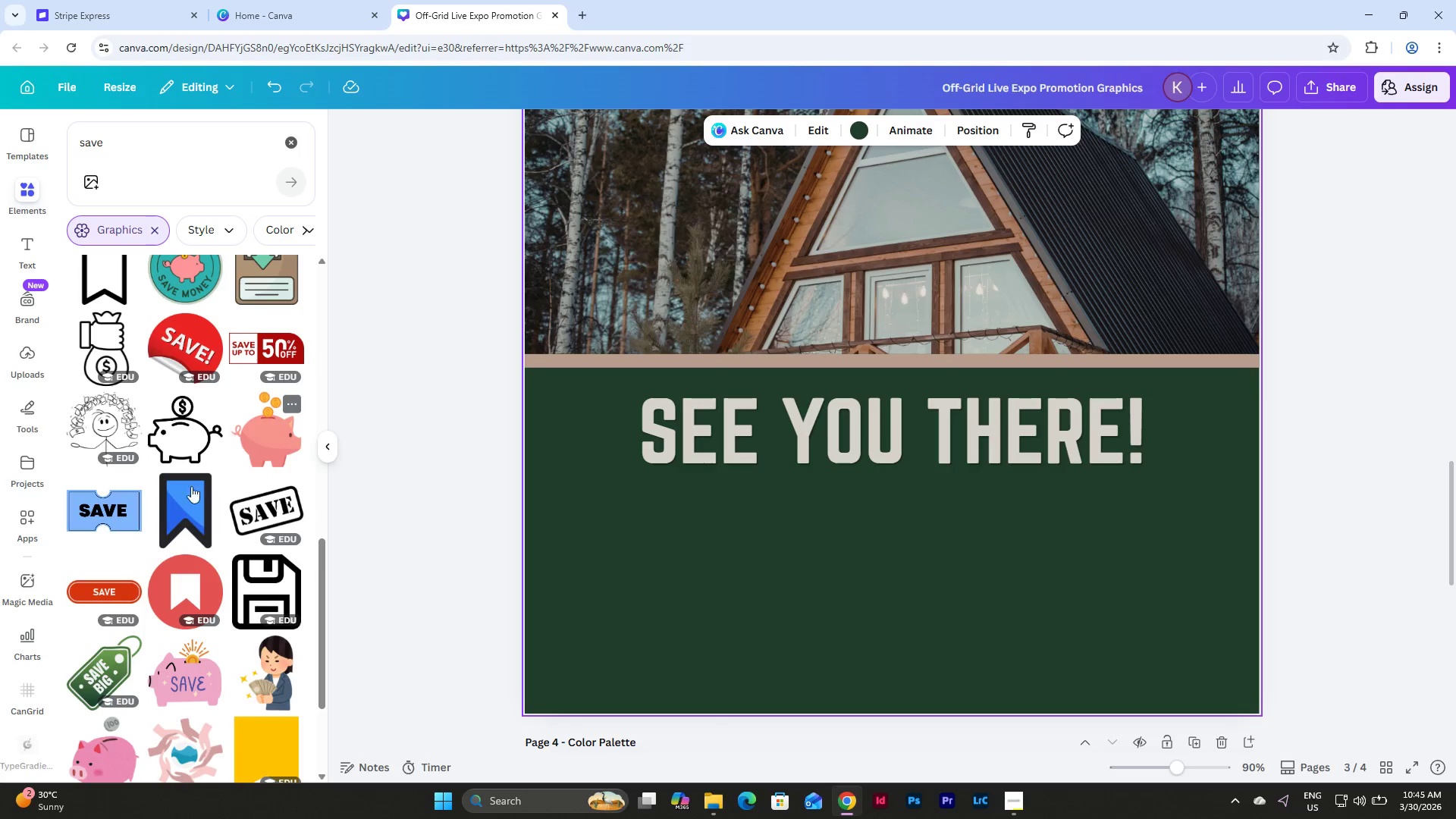 
left_click([102, 587])
 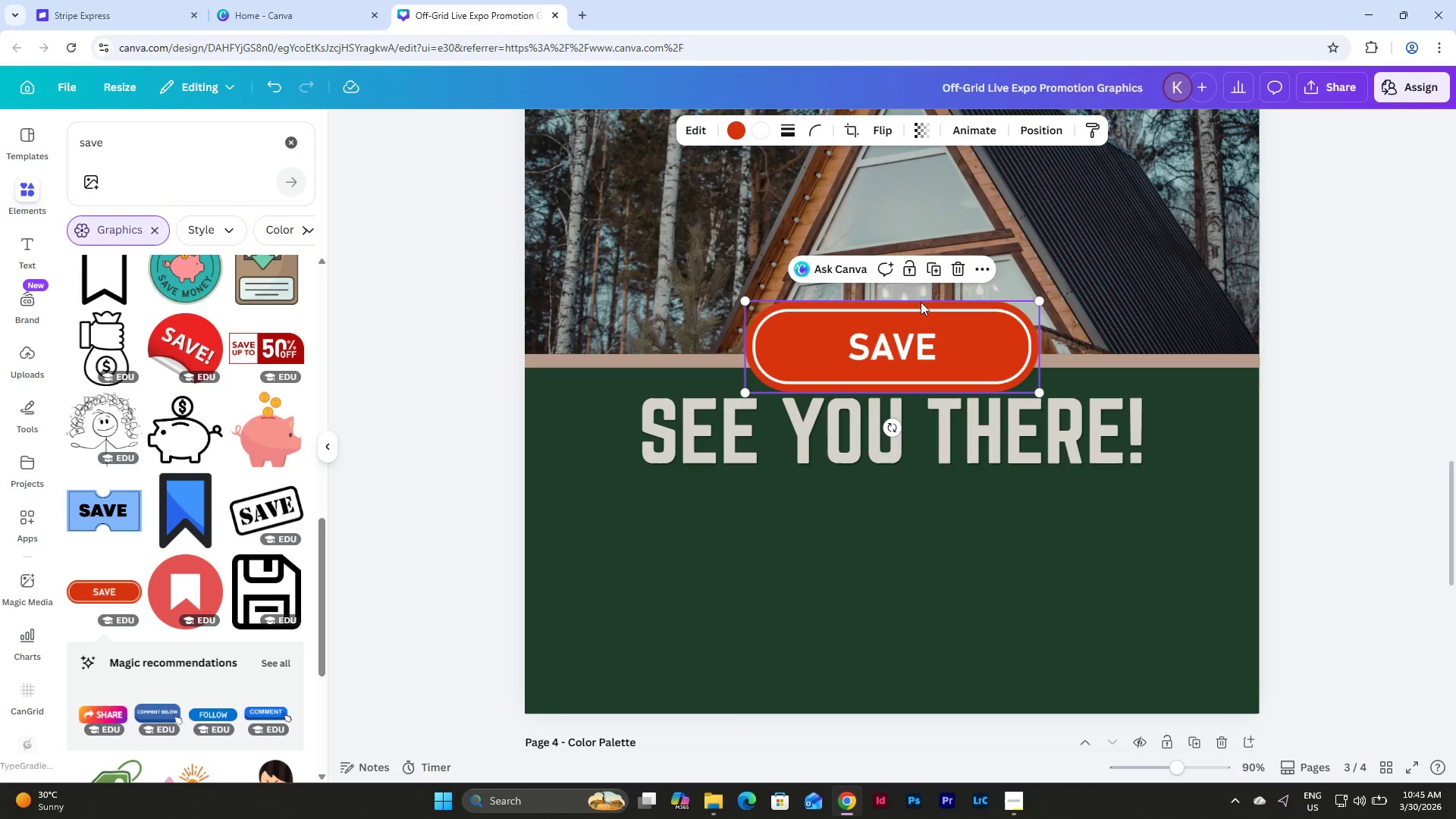 
left_click([922, 292])
 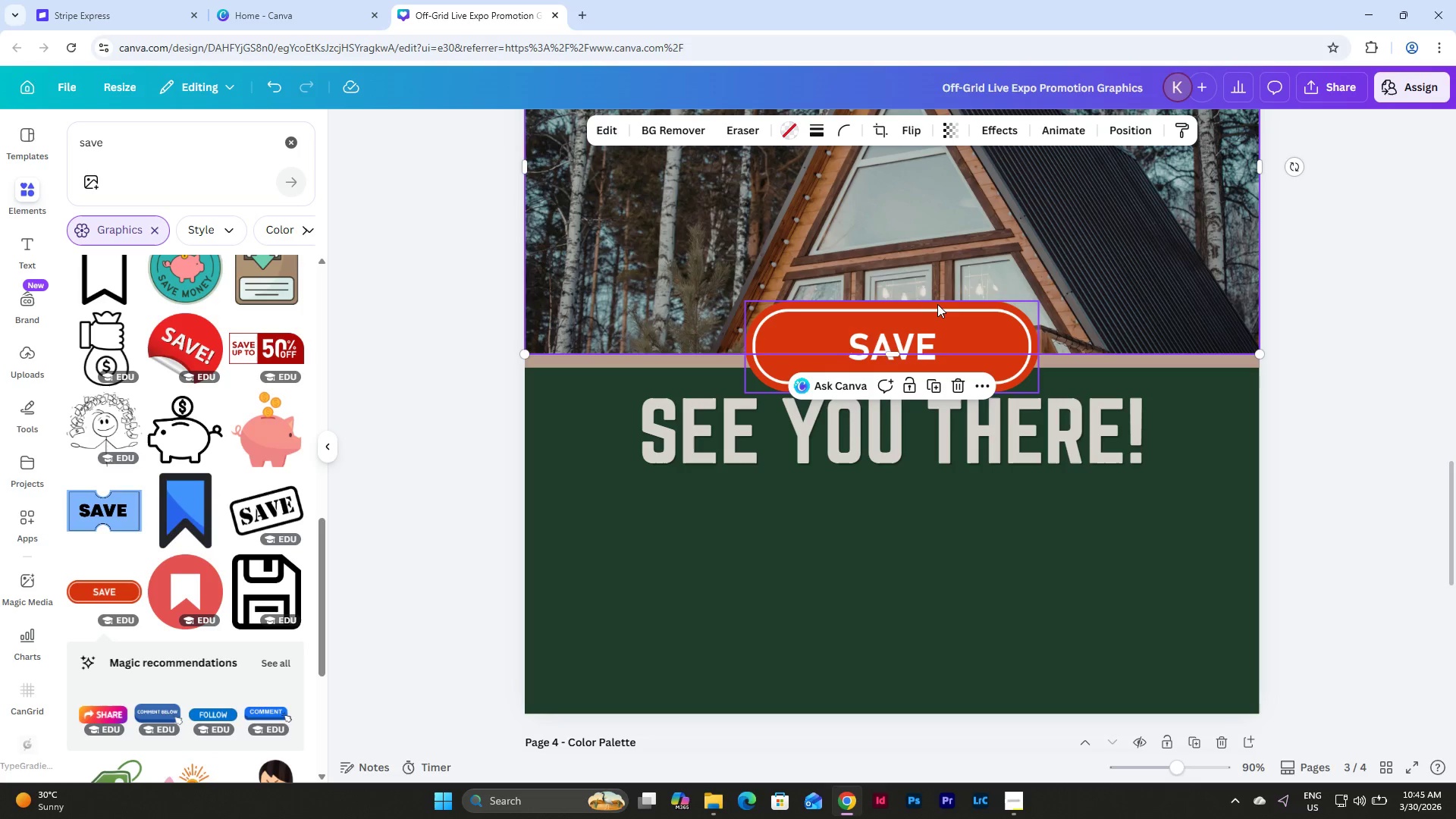 
left_click([943, 317])
 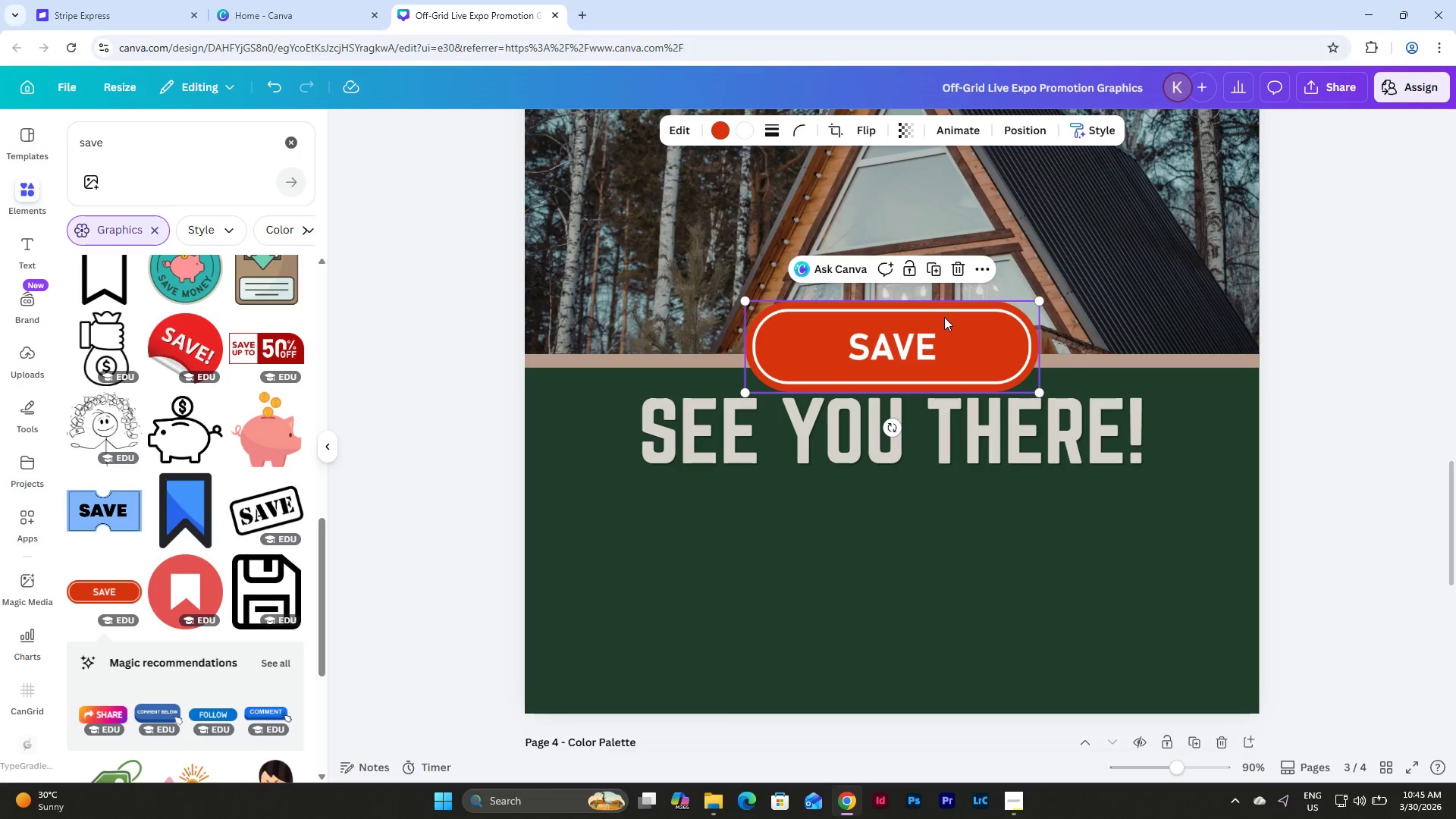 
left_click_drag(start_coordinate=[945, 317], to_coordinate=[837, 509])
 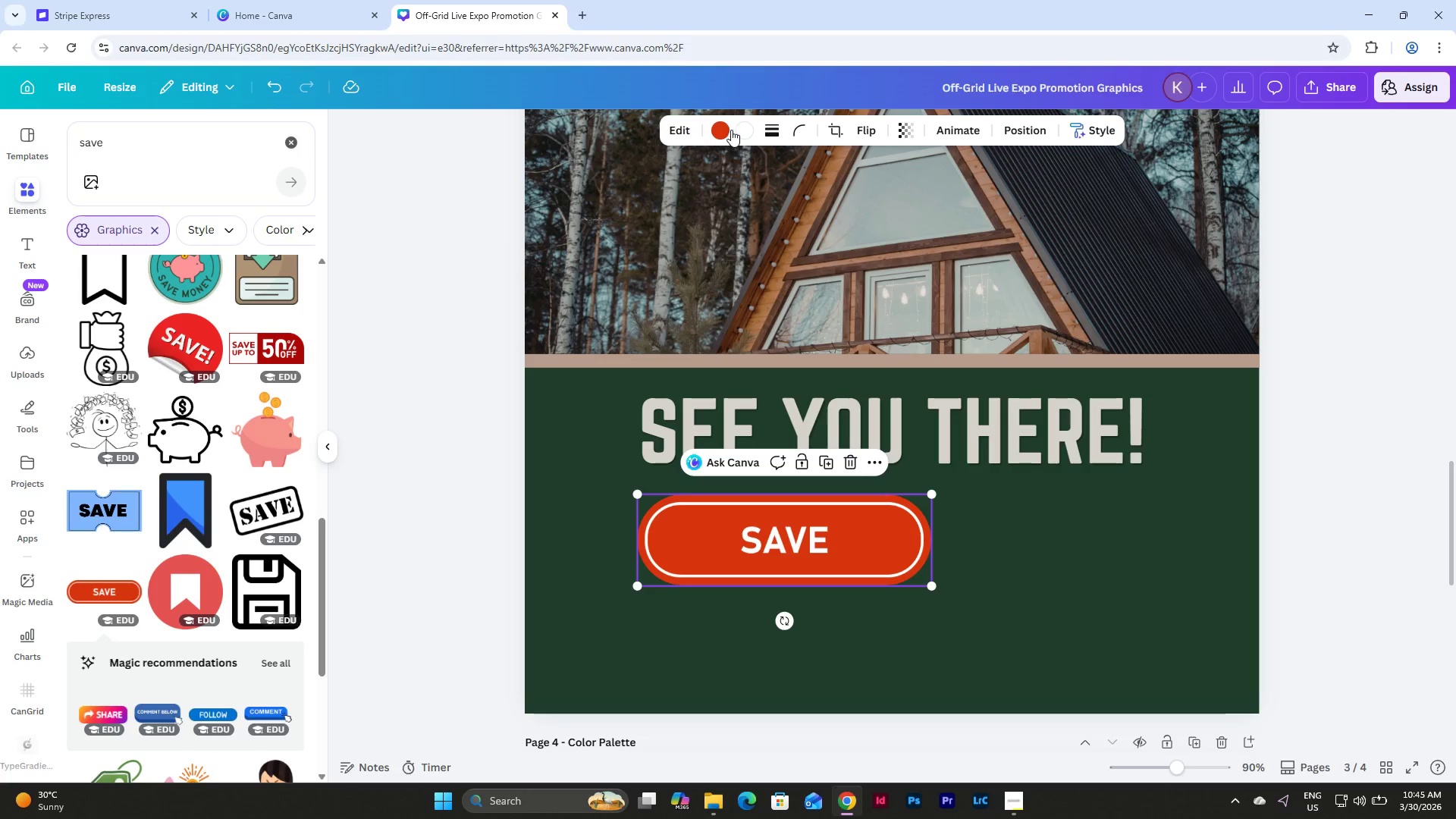 
left_click([726, 124])
 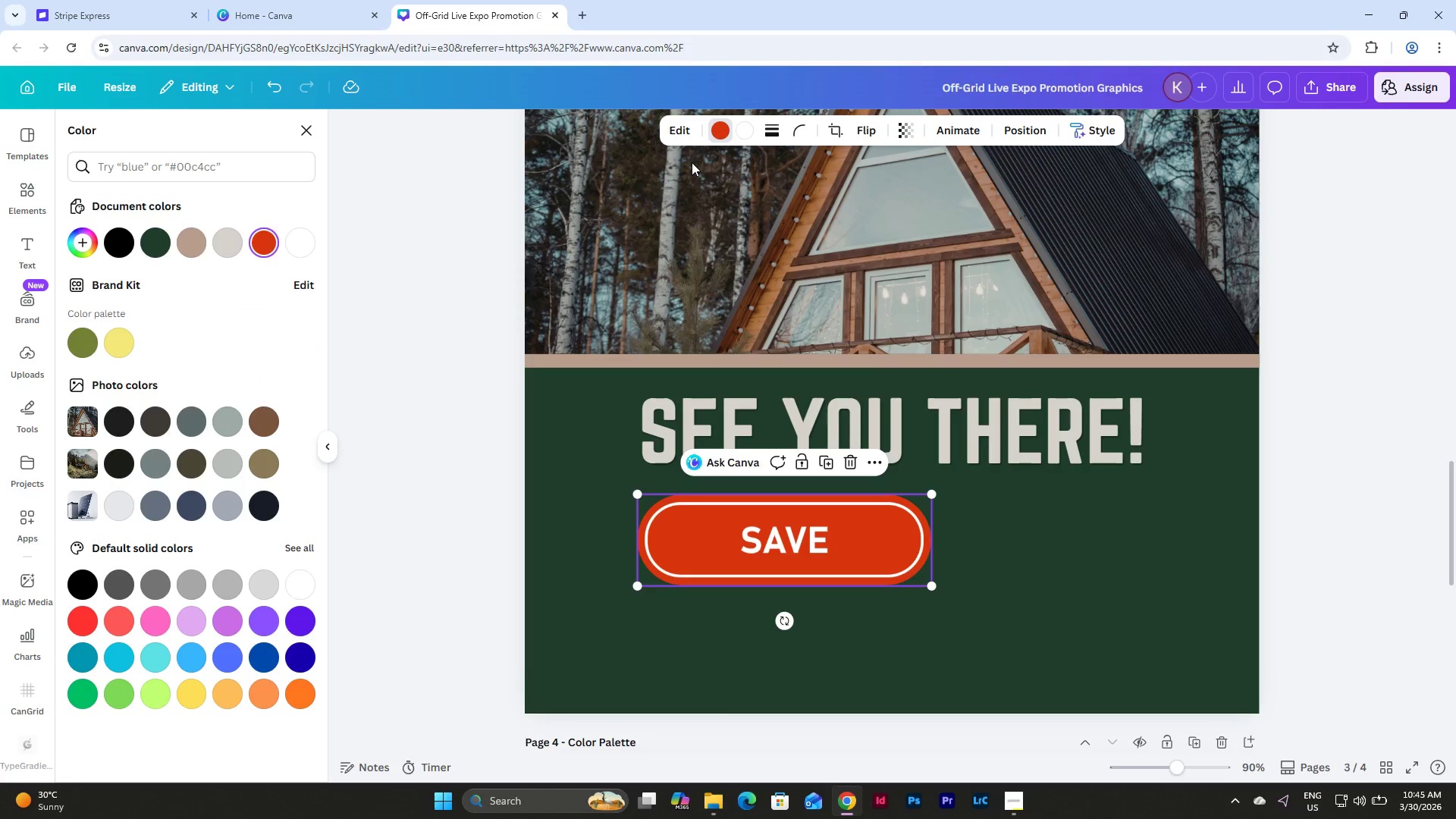 
left_click([190, 240])
 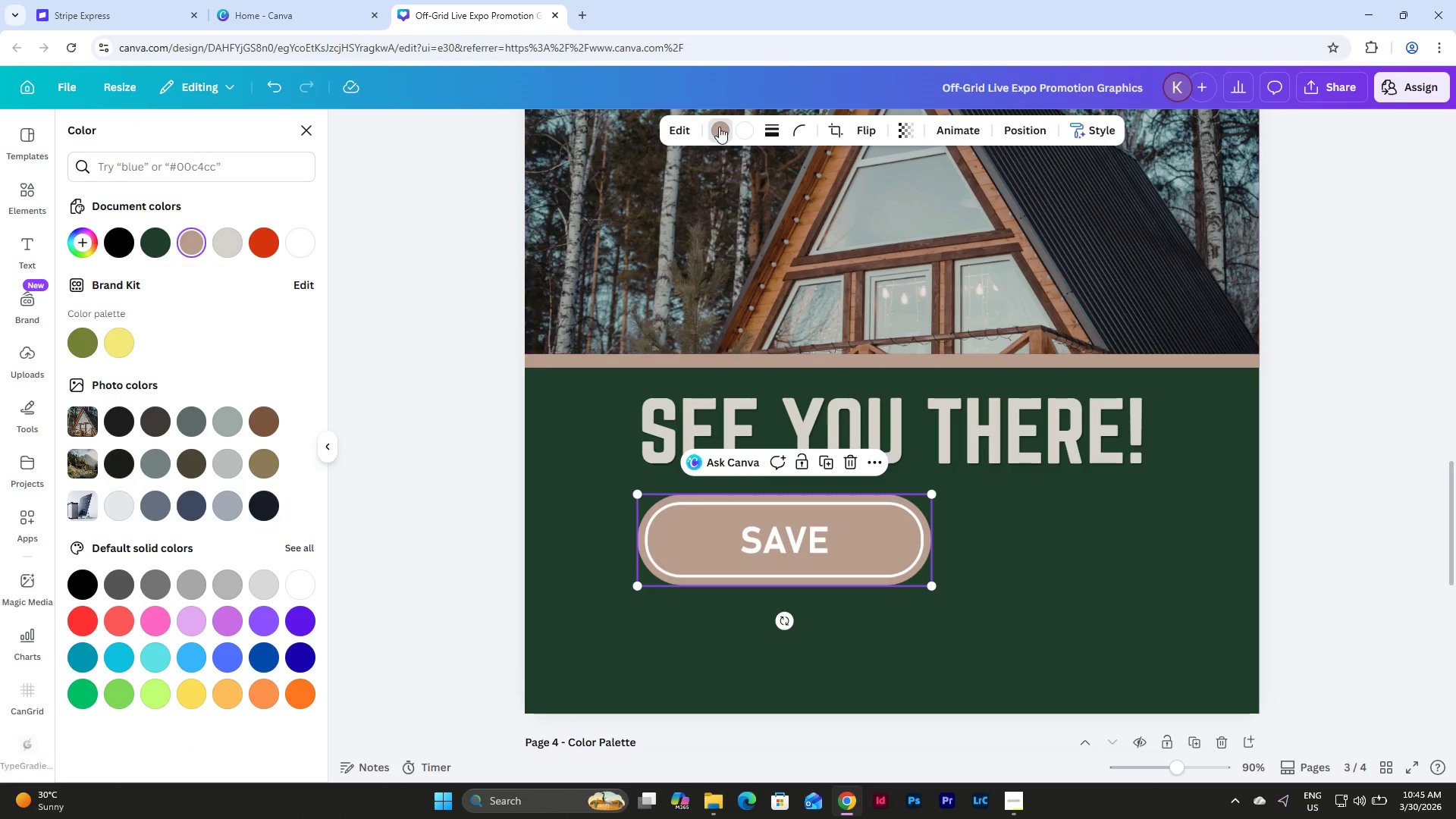 
left_click([742, 133])
 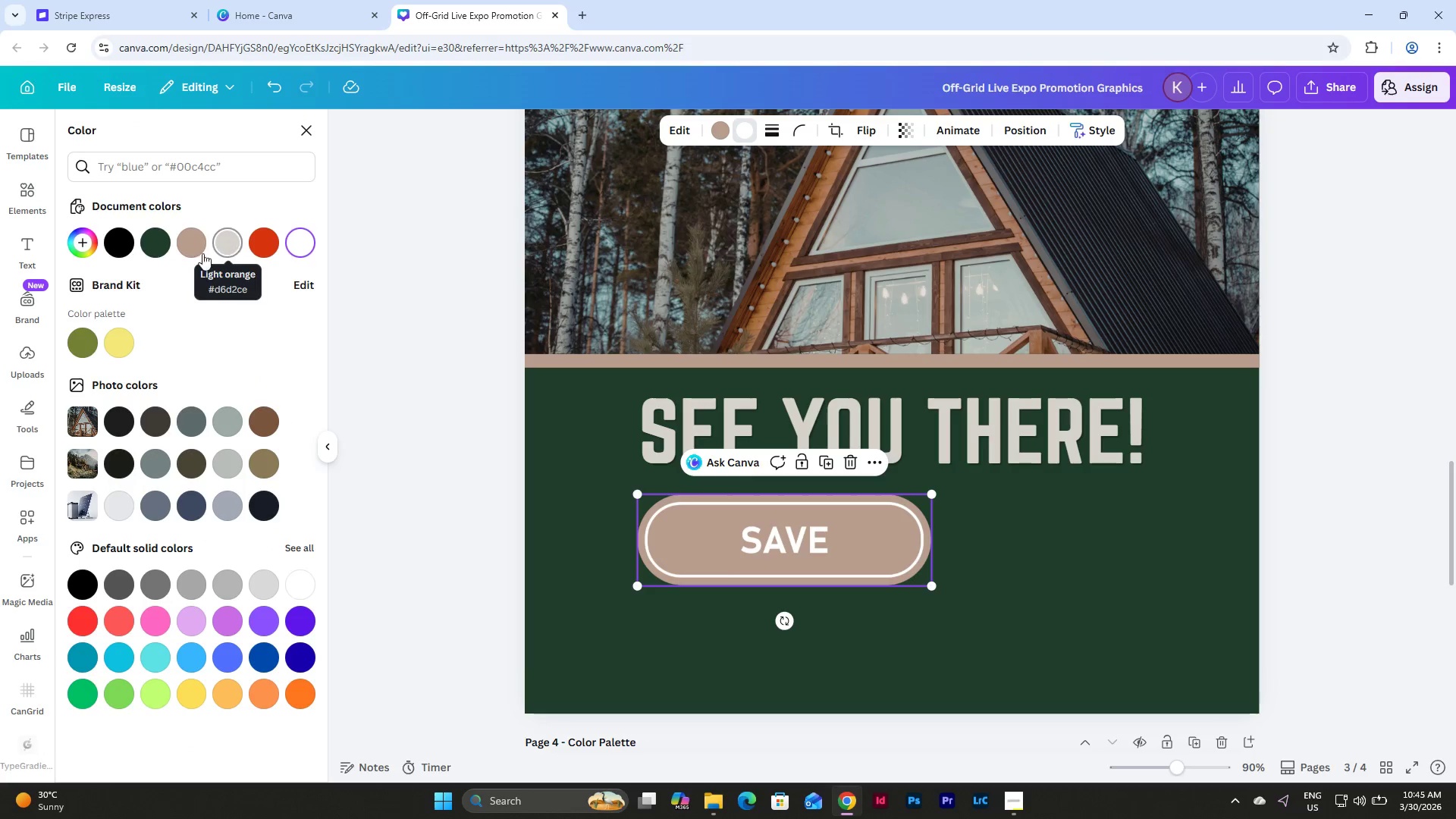 
left_click([153, 254])
 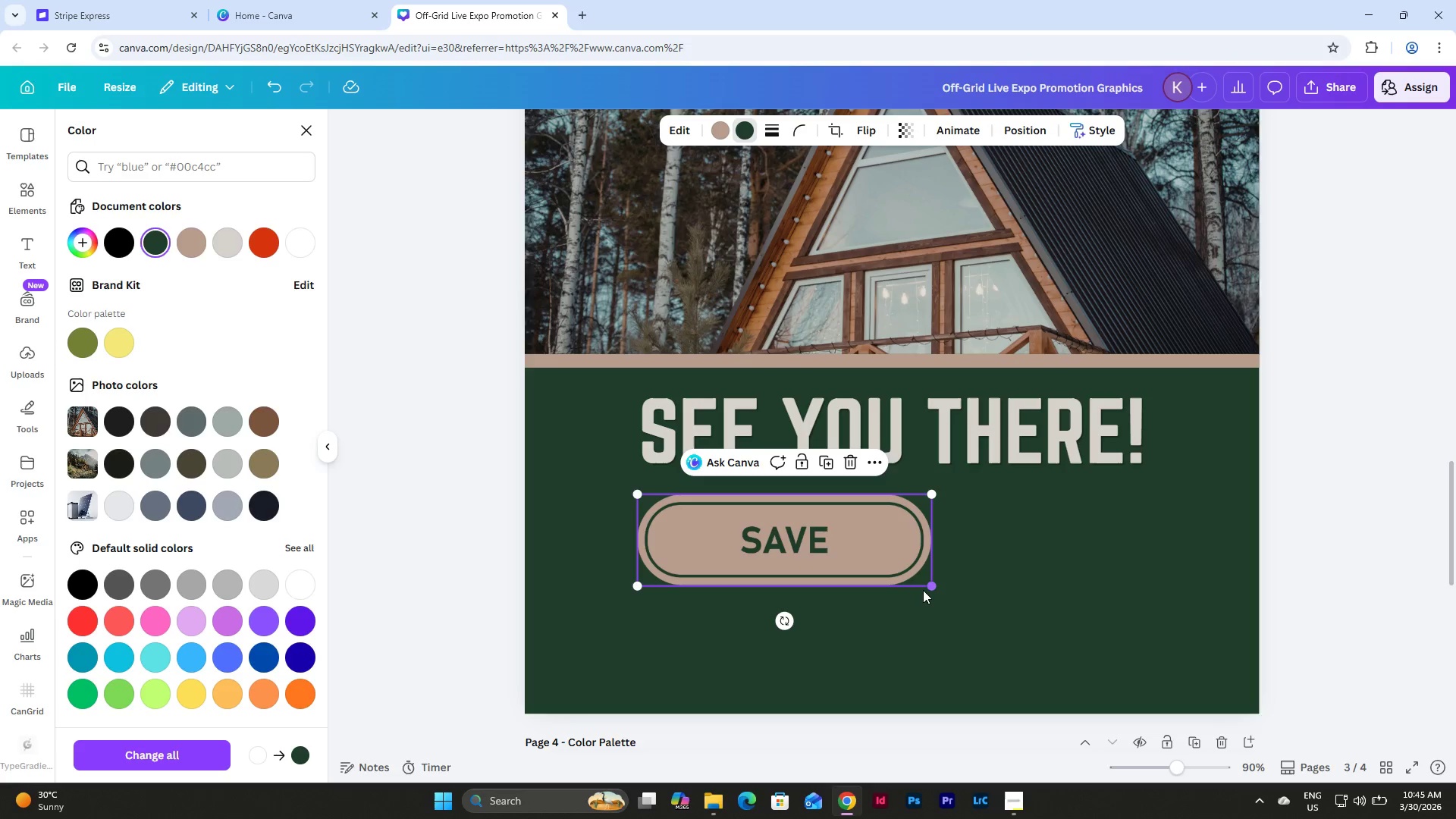 
left_click_drag(start_coordinate=[931, 589], to_coordinate=[818, 552])
 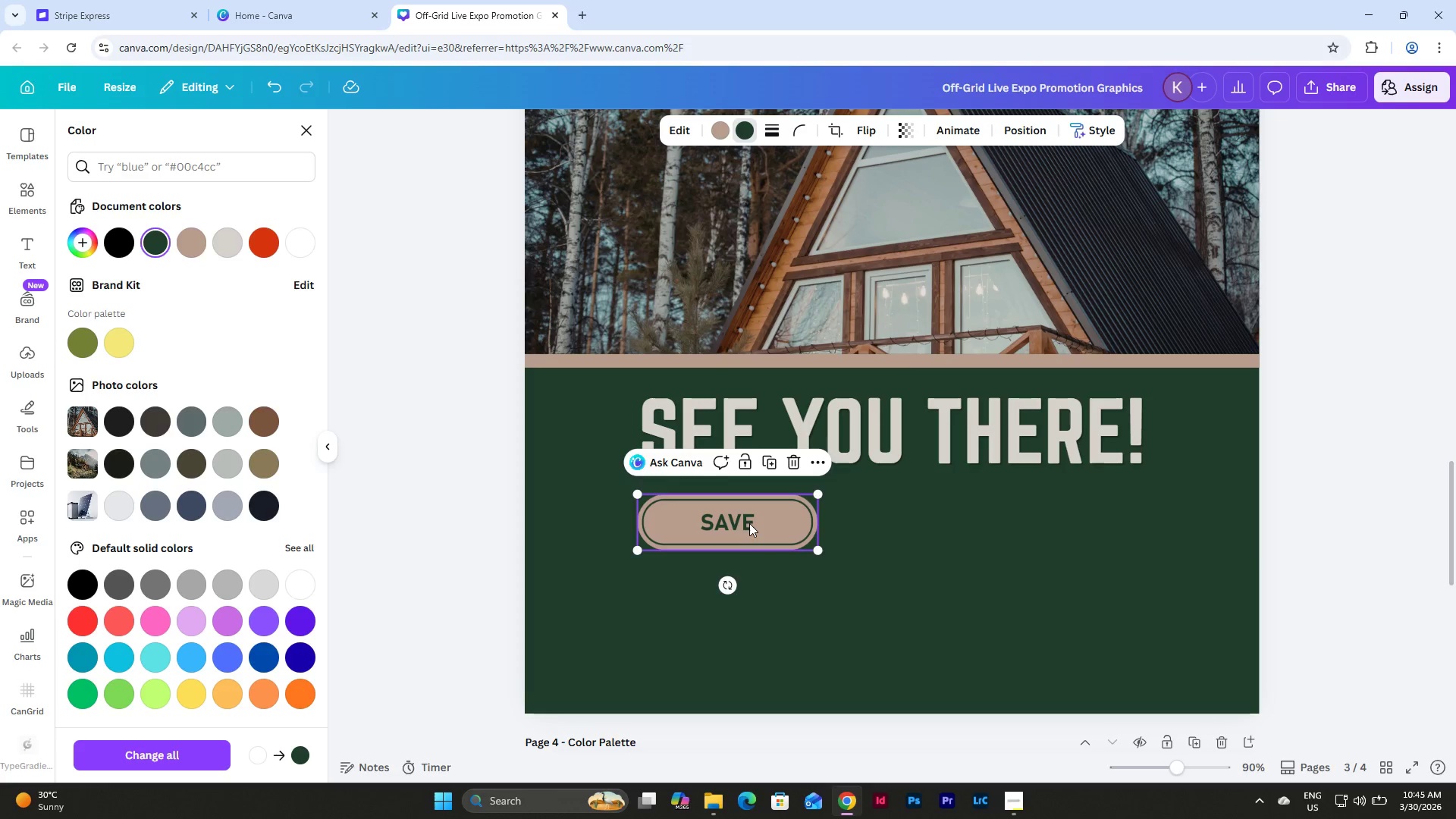 
left_click_drag(start_coordinate=[750, 523], to_coordinate=[915, 522])
 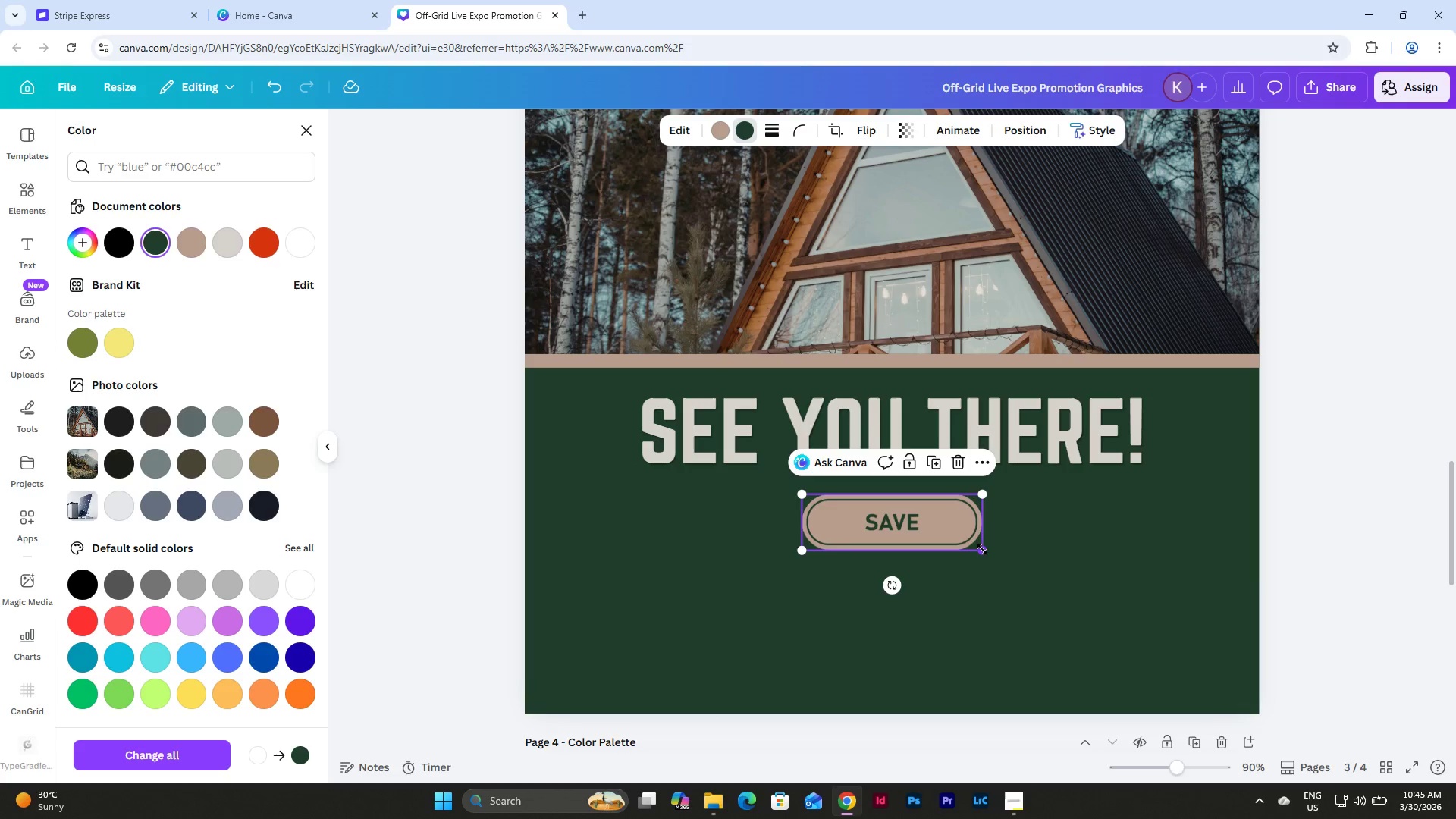 
left_click_drag(start_coordinate=[982, 549], to_coordinate=[975, 544])
 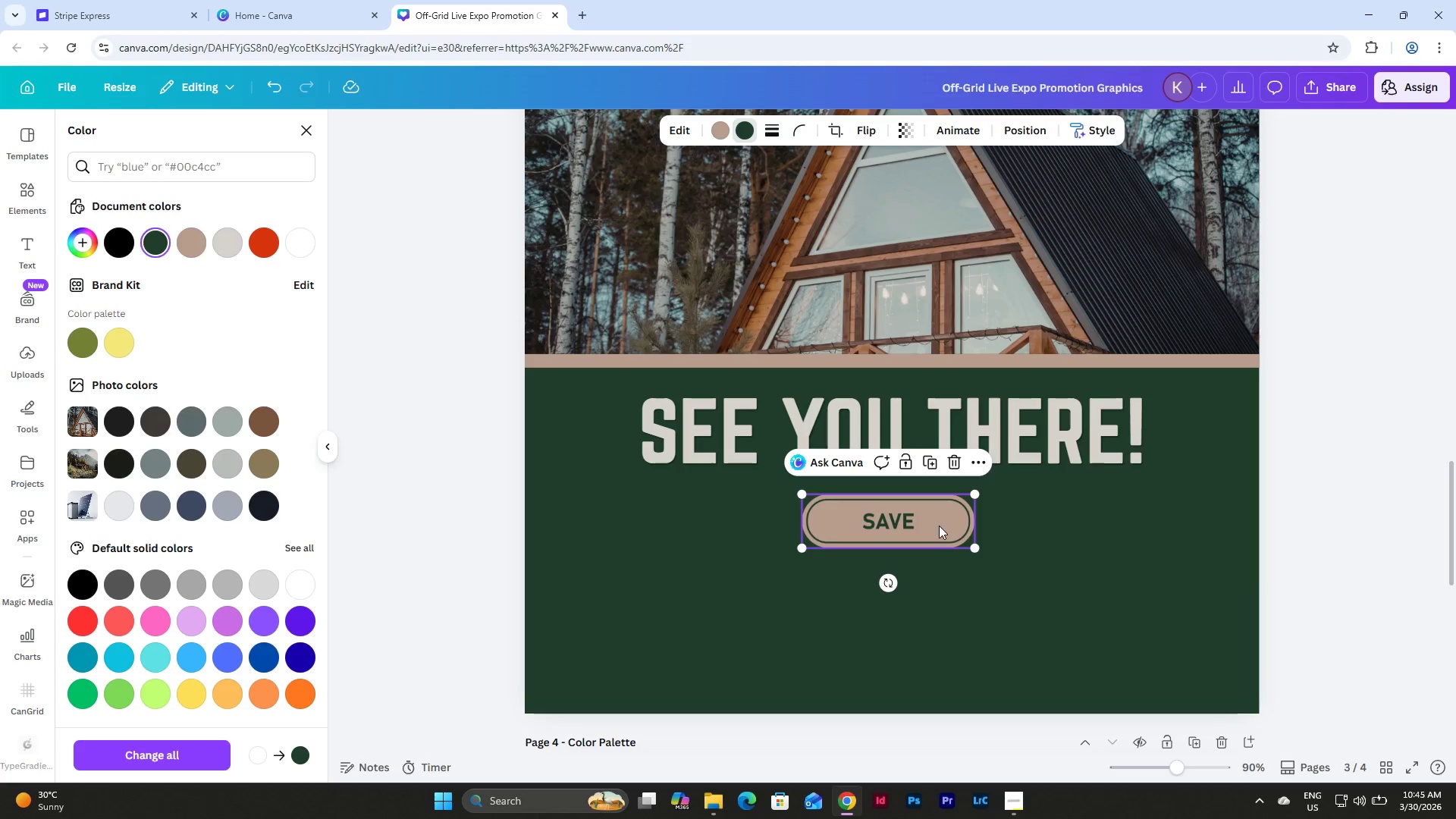 
left_click_drag(start_coordinate=[939, 526], to_coordinate=[946, 530])
 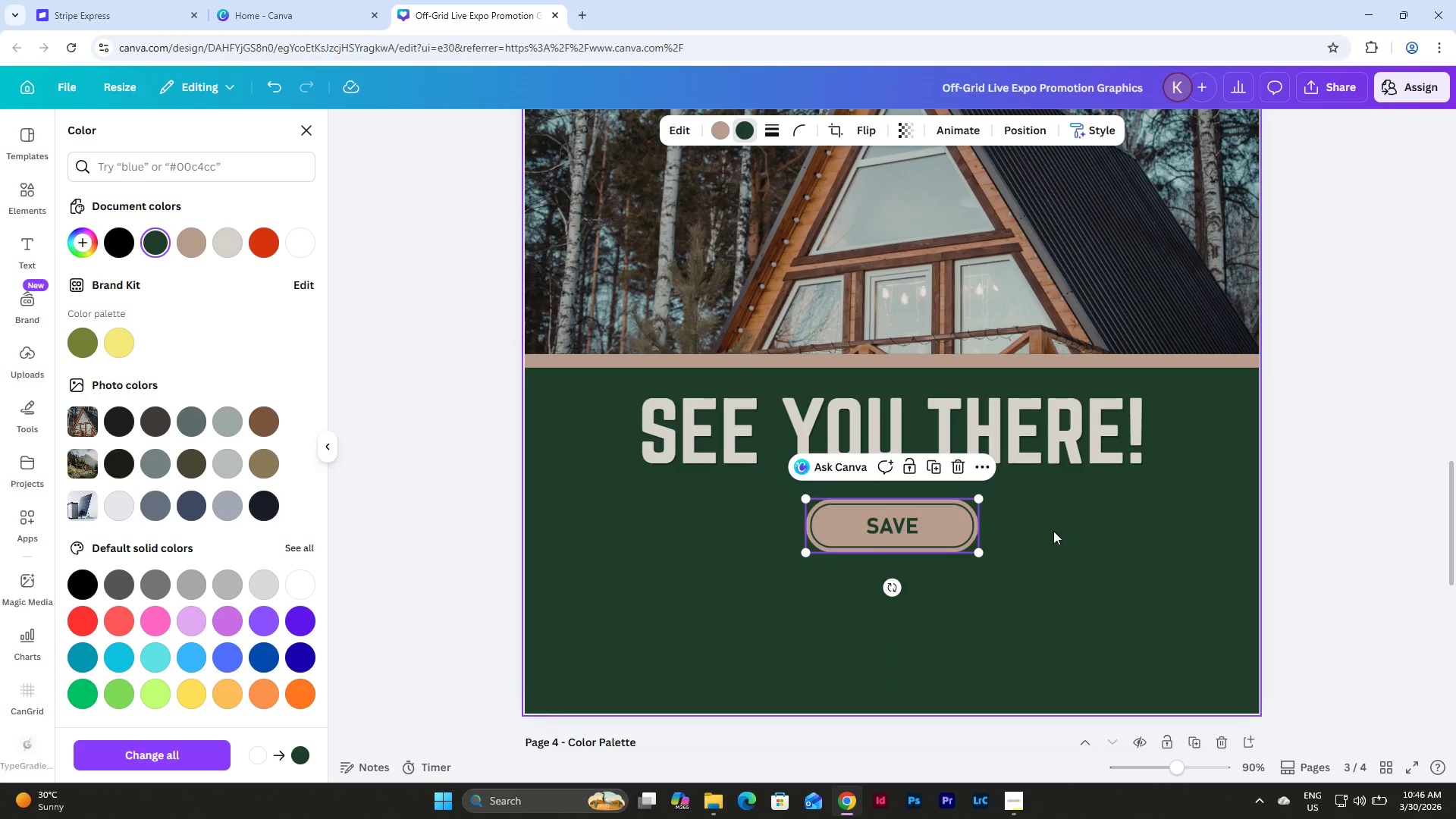 
left_click([1053, 531])
 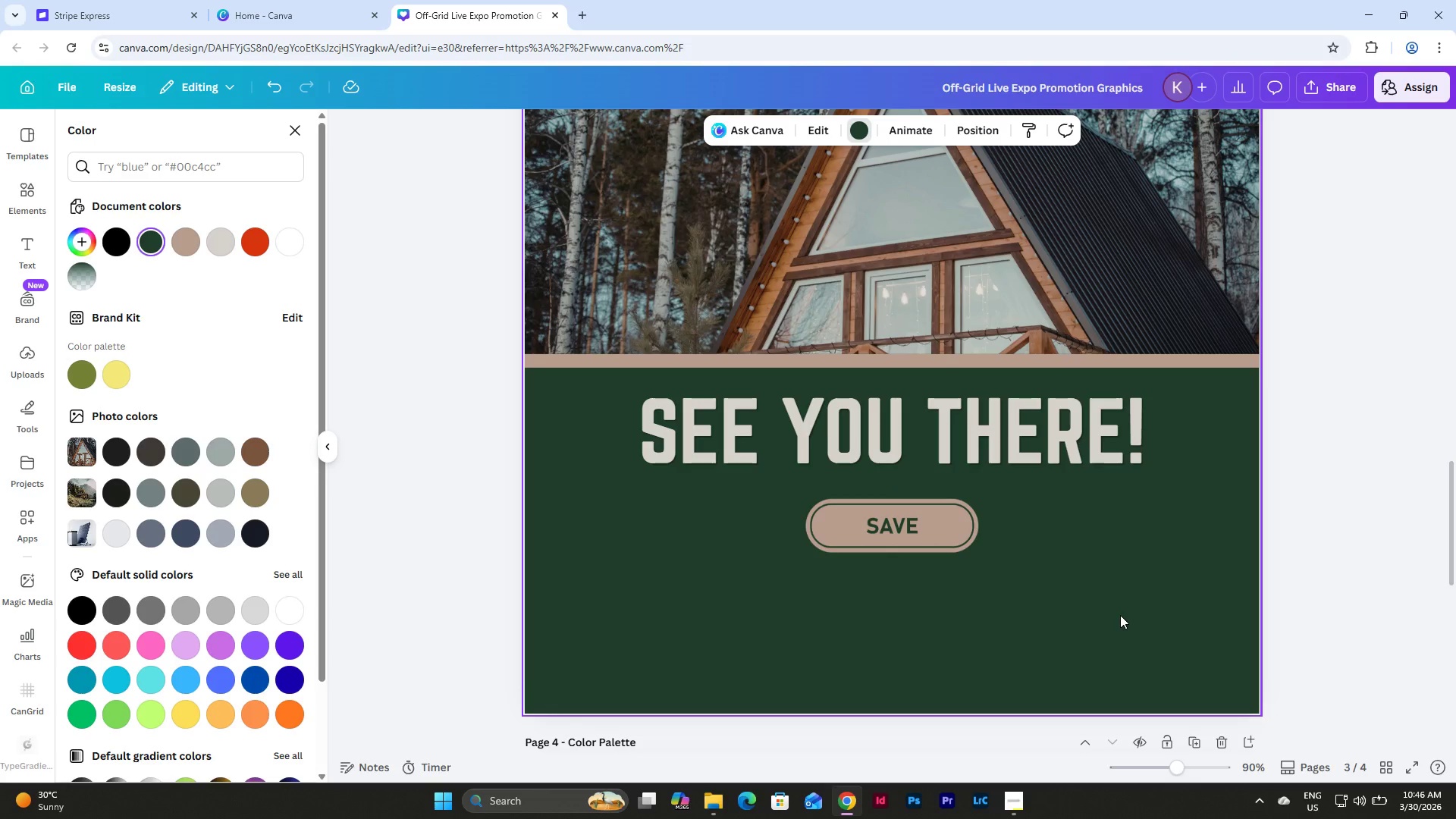 
wait(7.88)
 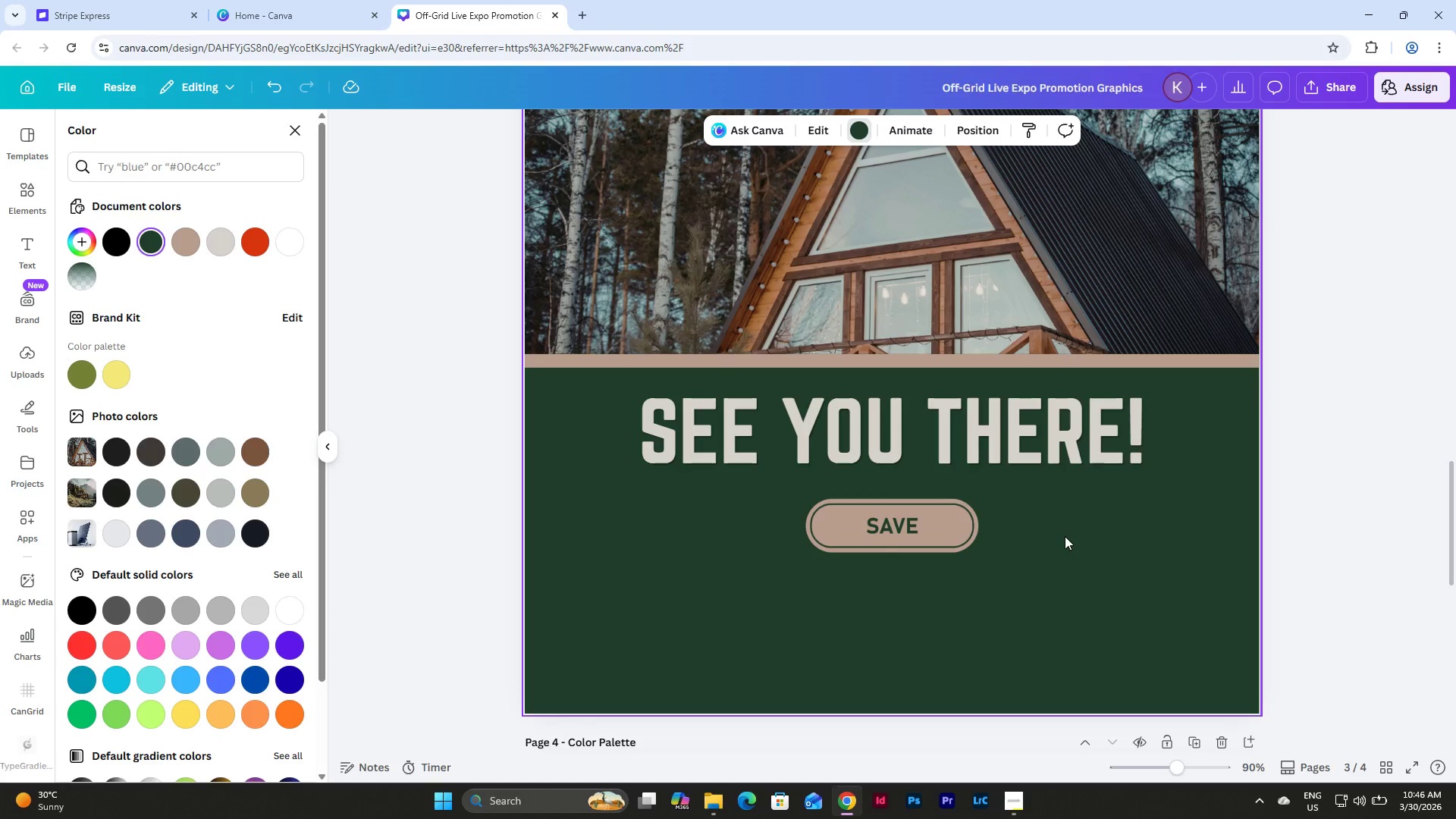 
left_click([1024, 808])